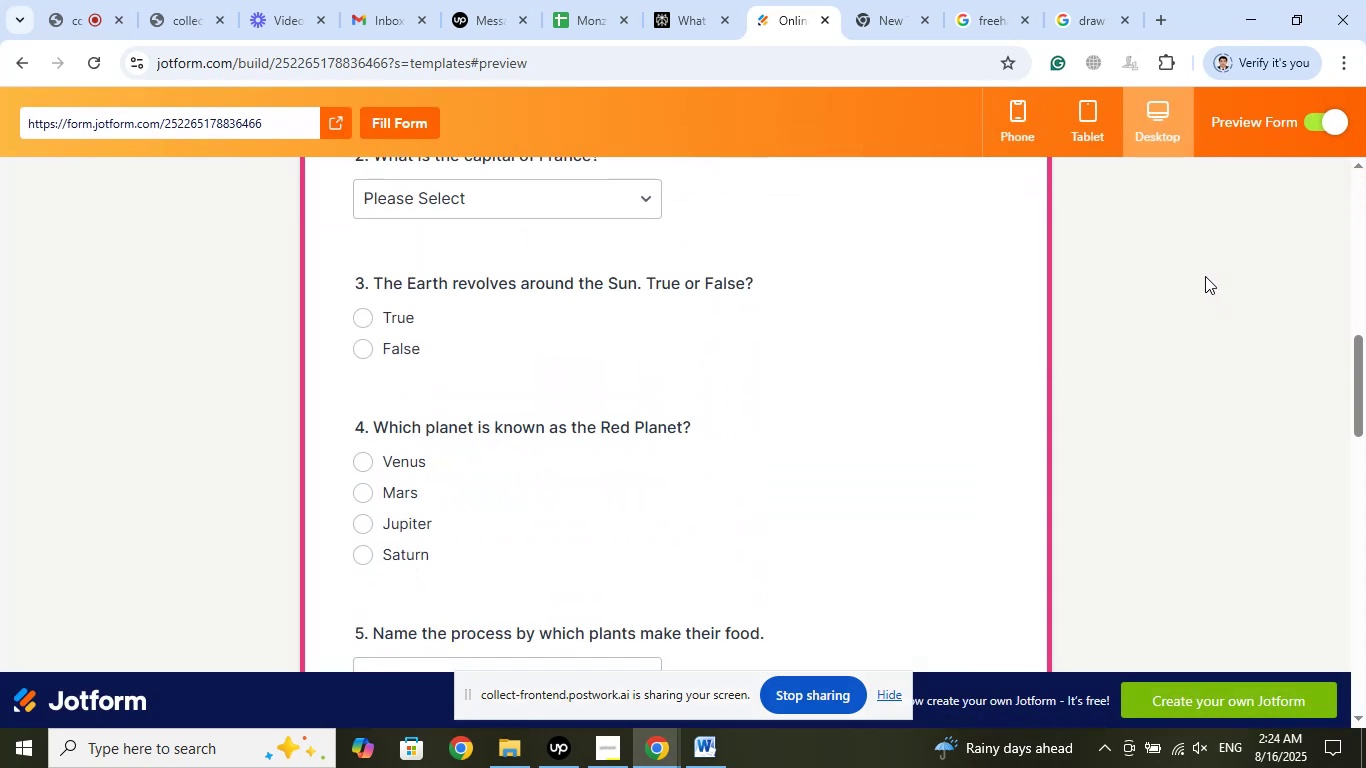 
left_click([1304, 127])
 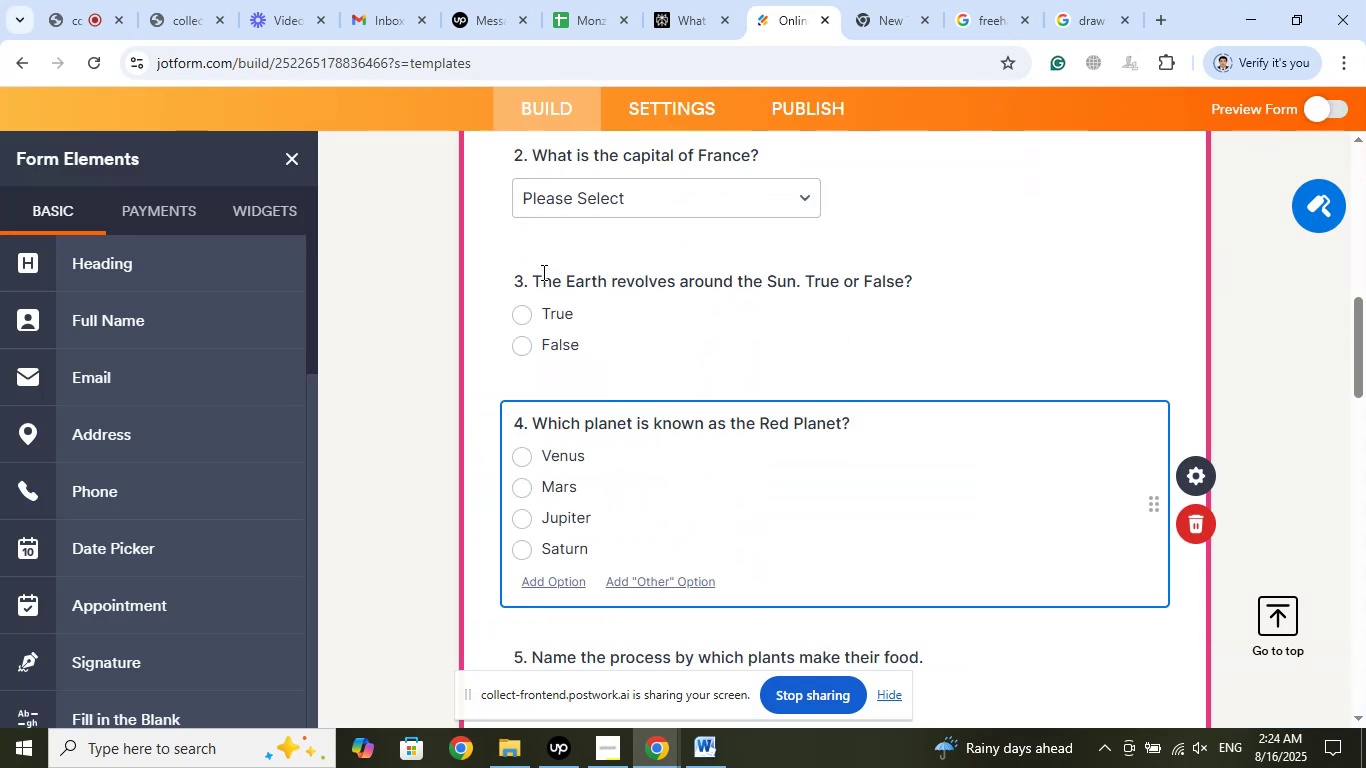 
left_click([533, 275])
 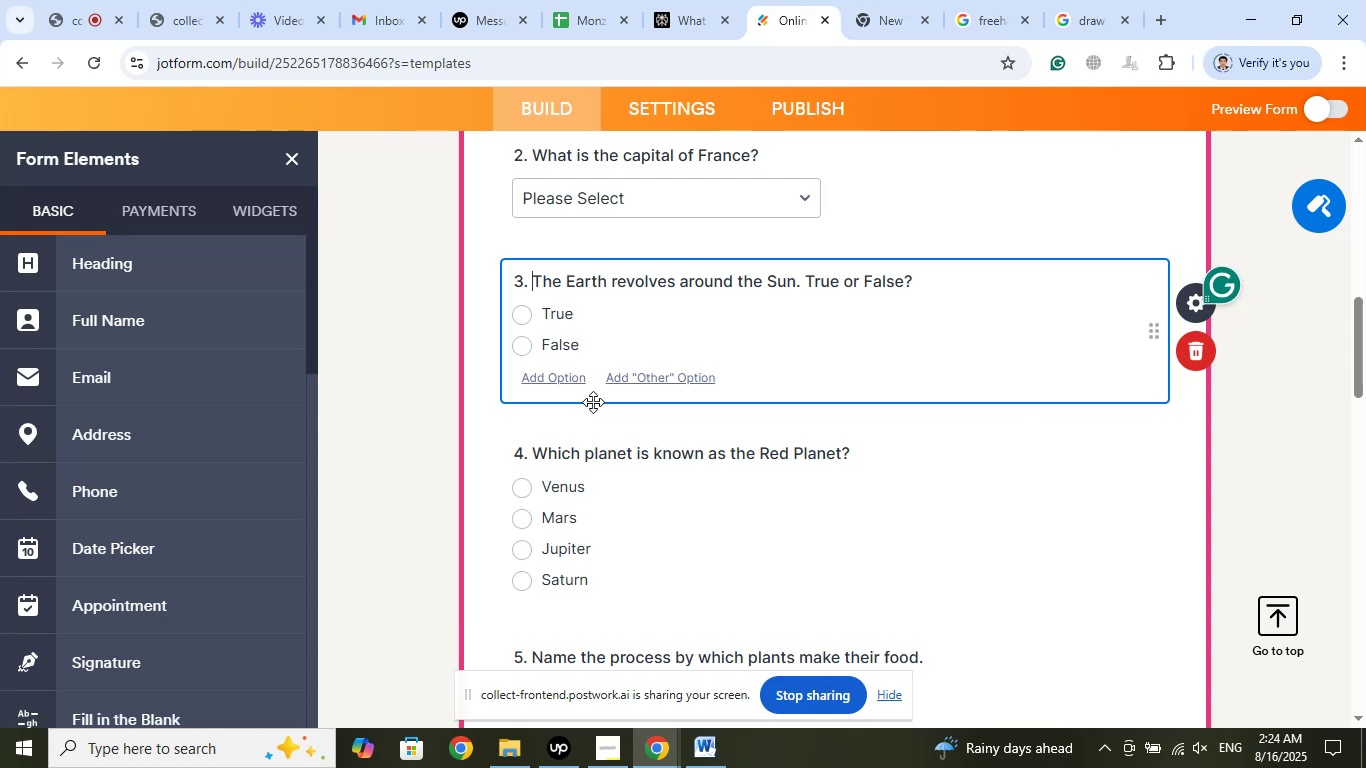 
key(ArrowLeft)
 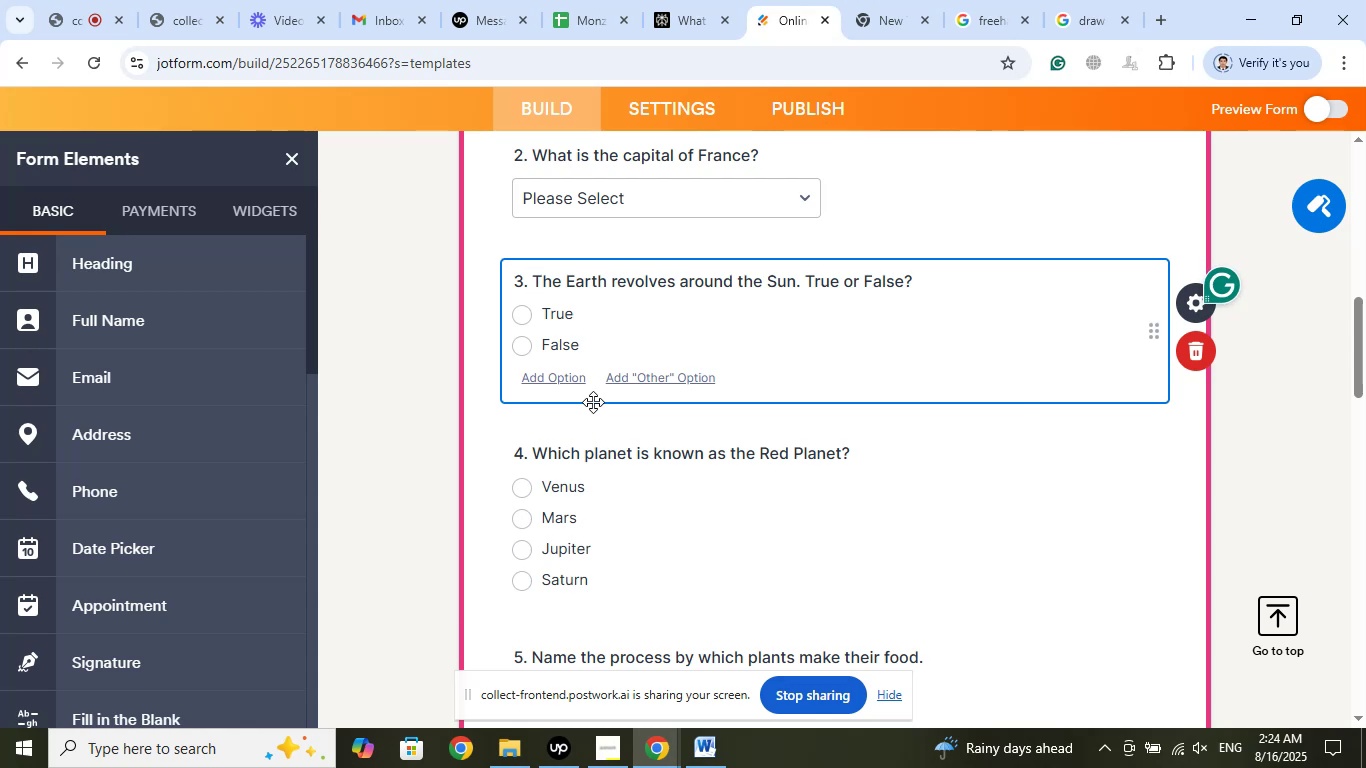 
key(ArrowLeft)
 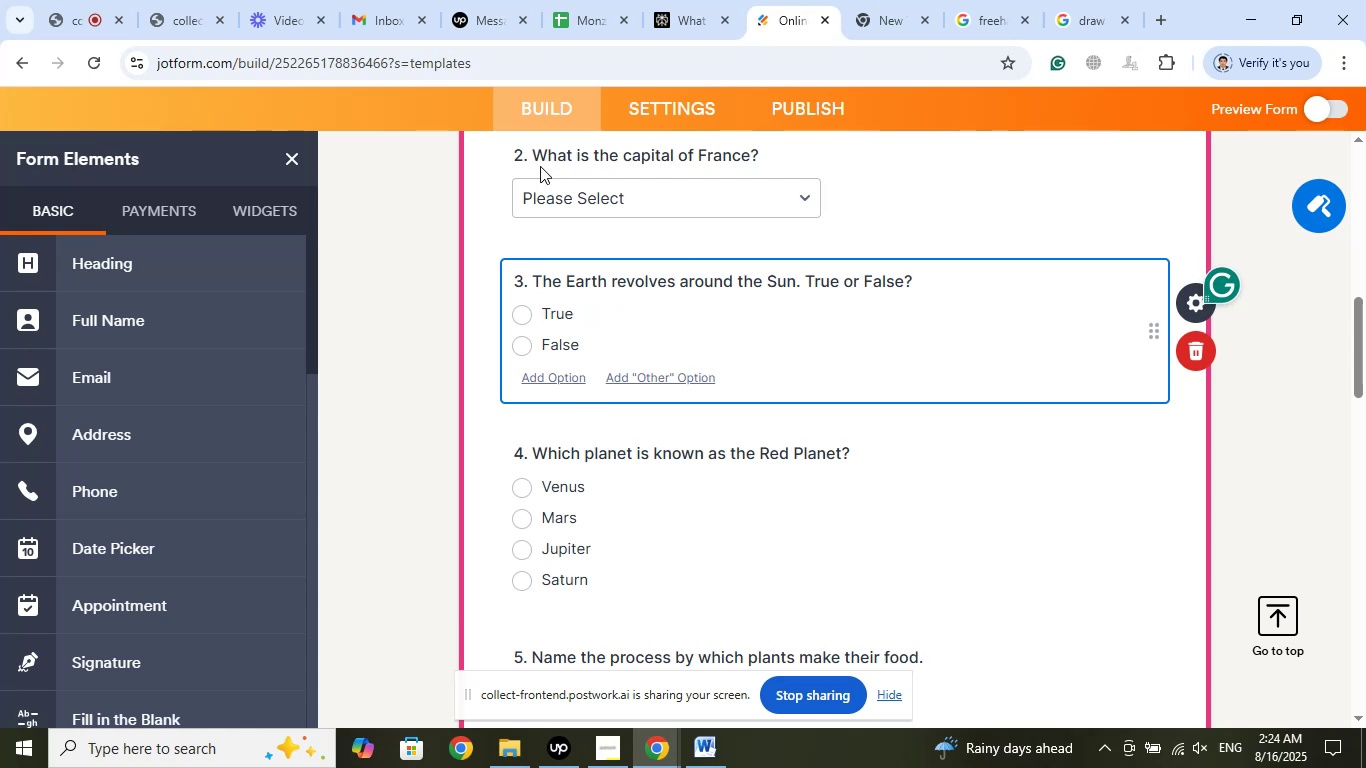 
left_click([537, 156])
 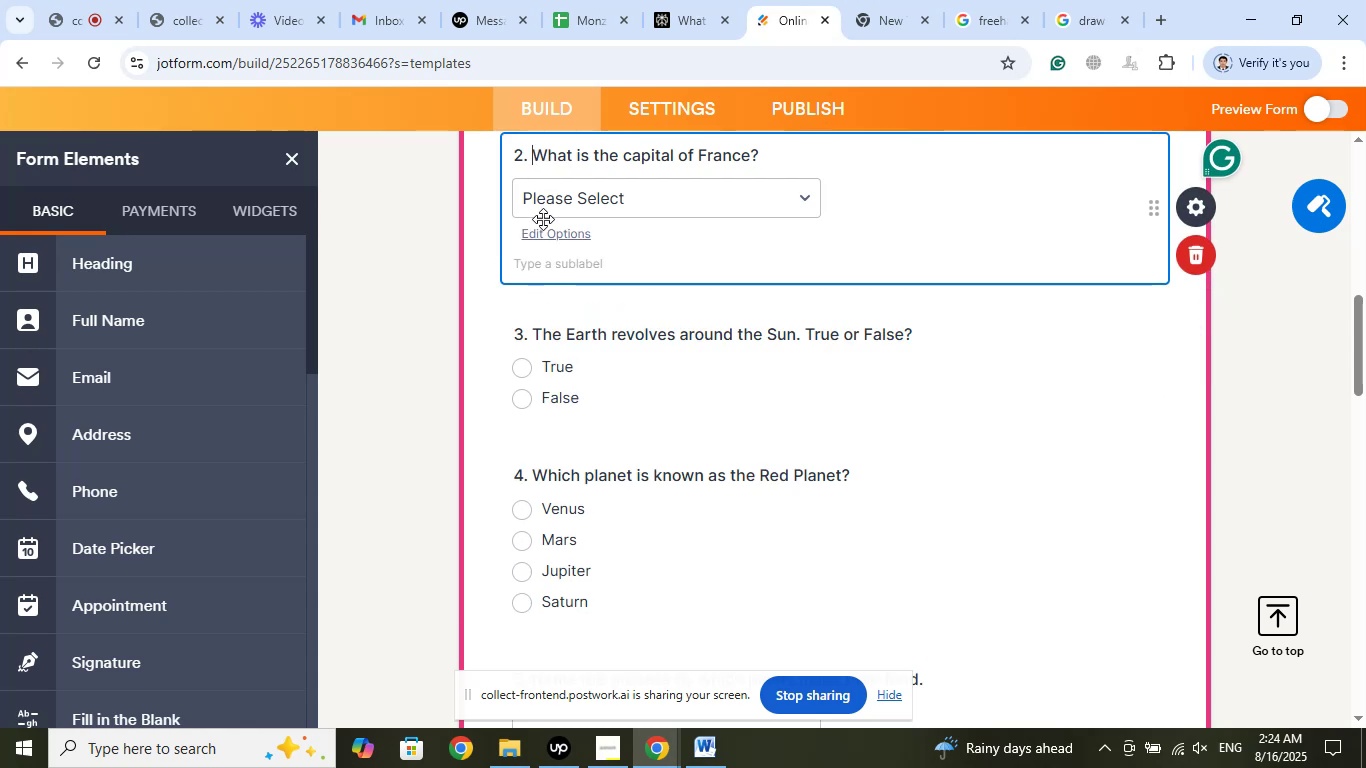 
key(ArrowLeft)
 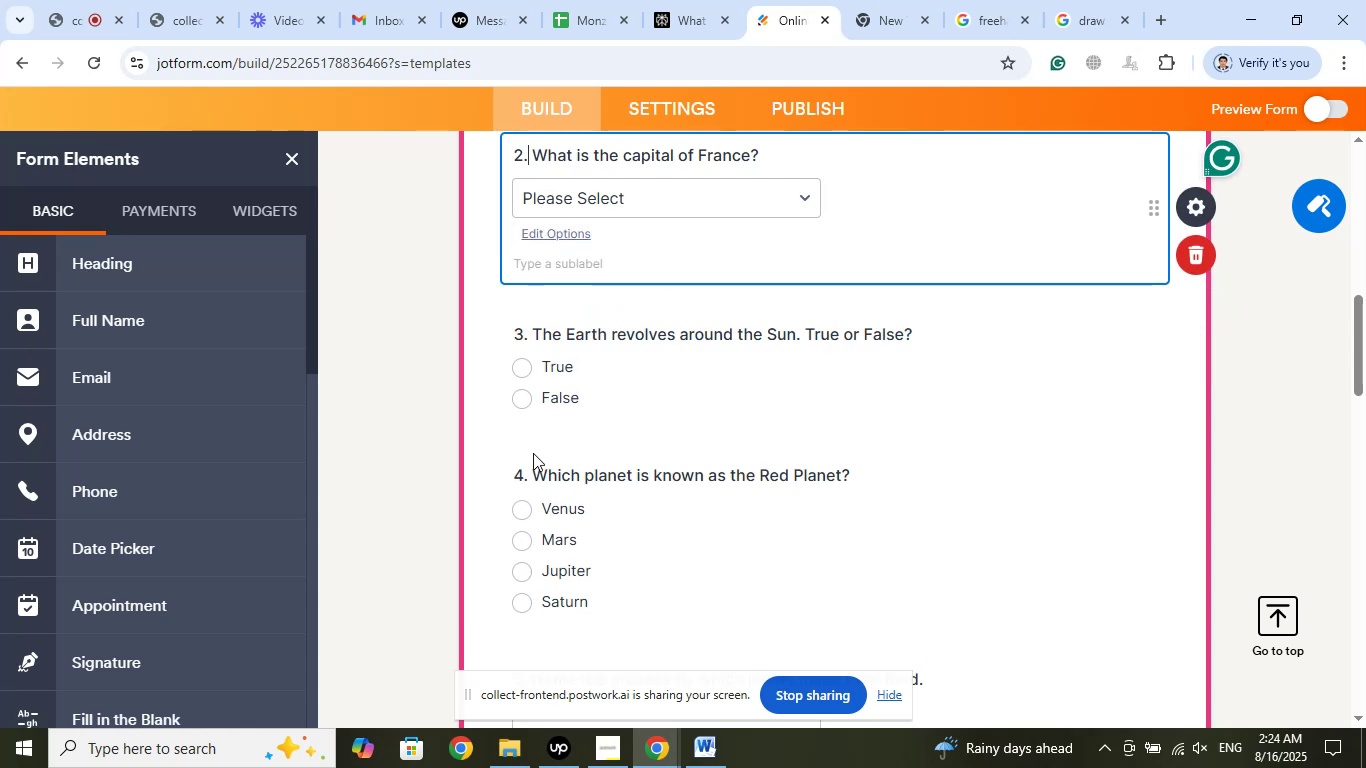 
left_click([530, 478])
 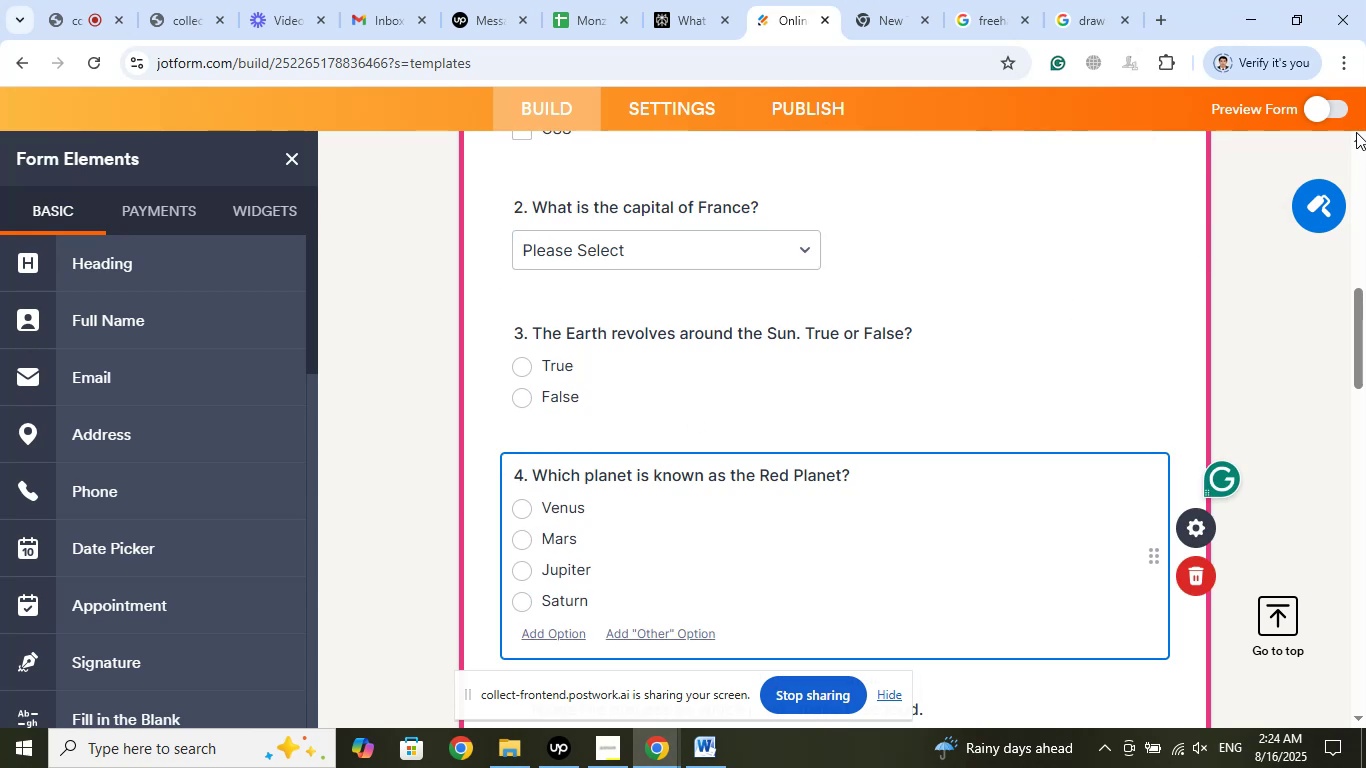 
left_click([1324, 113])
 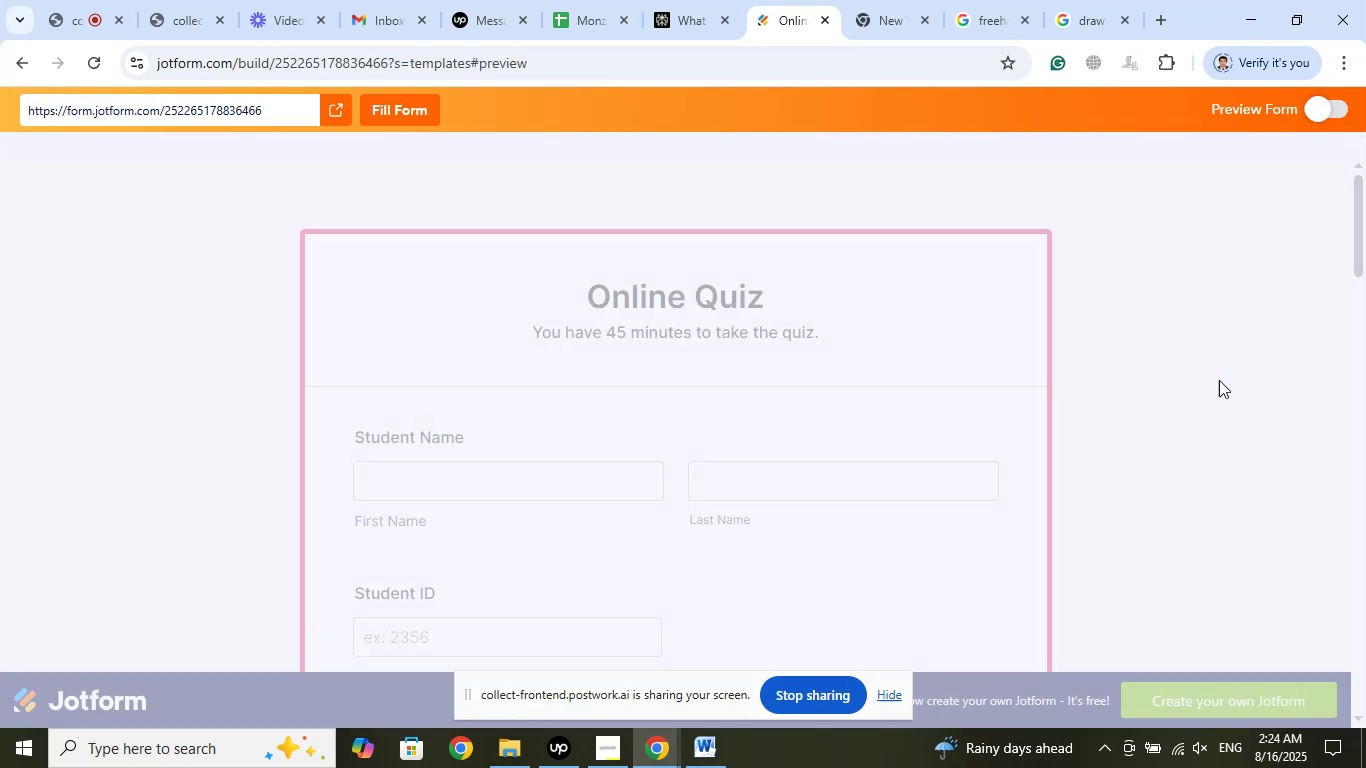 
scroll: coordinate [1222, 378], scroll_direction: down, amount: 13.0
 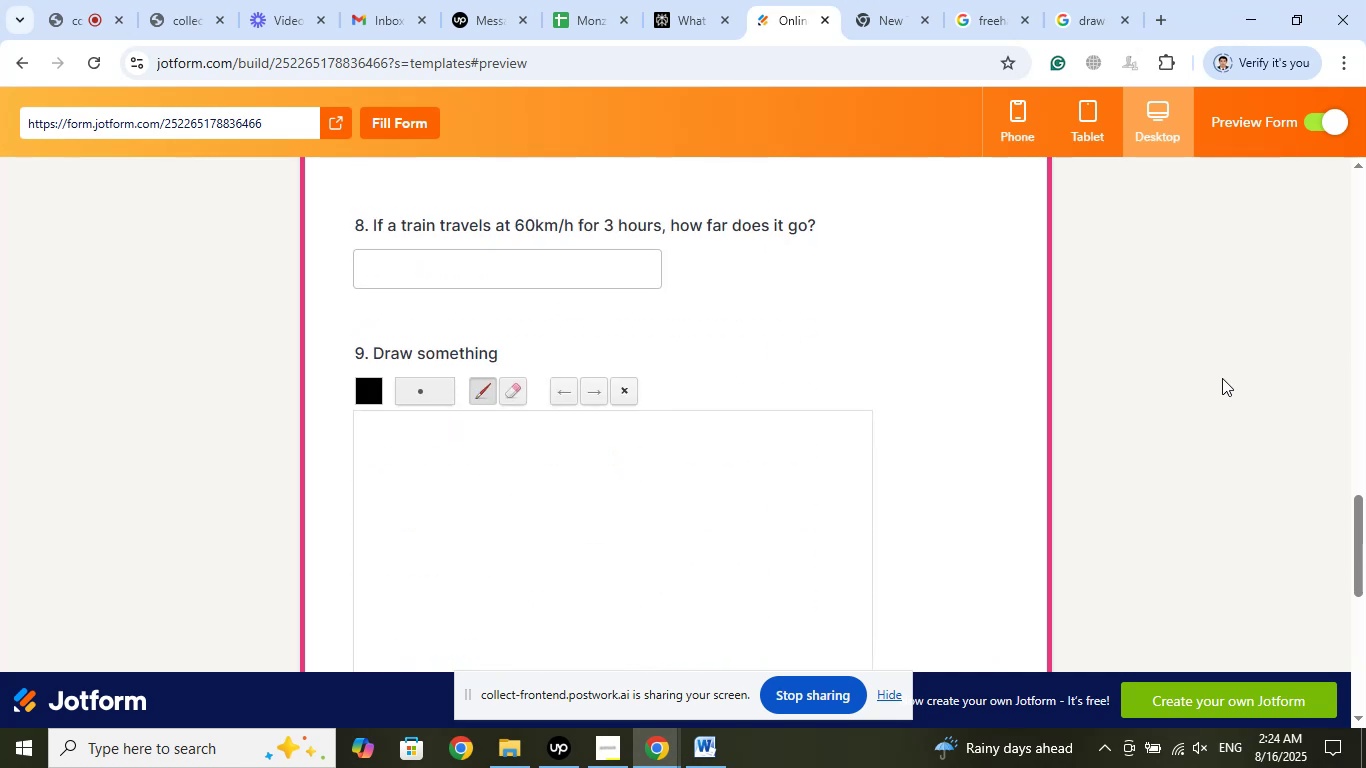 
scroll: coordinate [1222, 378], scroll_direction: up, amount: 1.0
 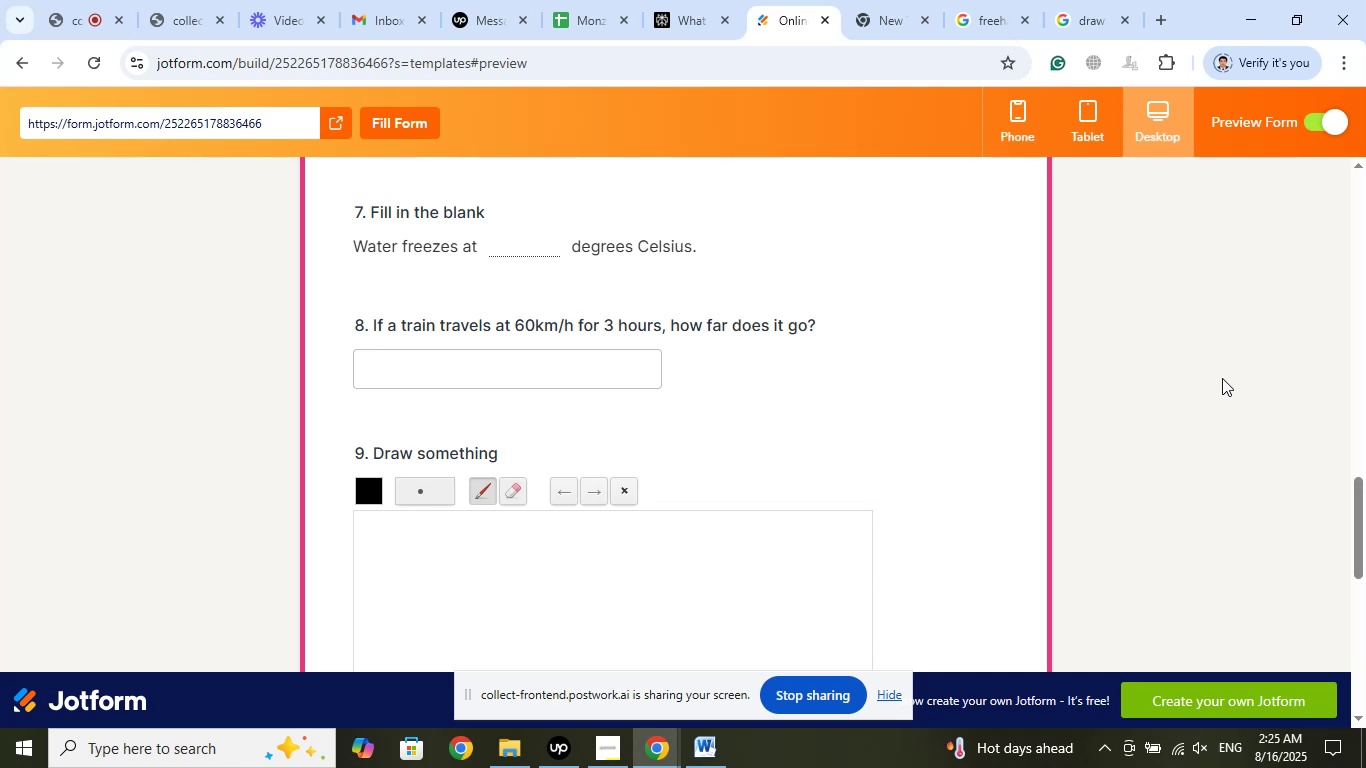 
wait(51.88)
 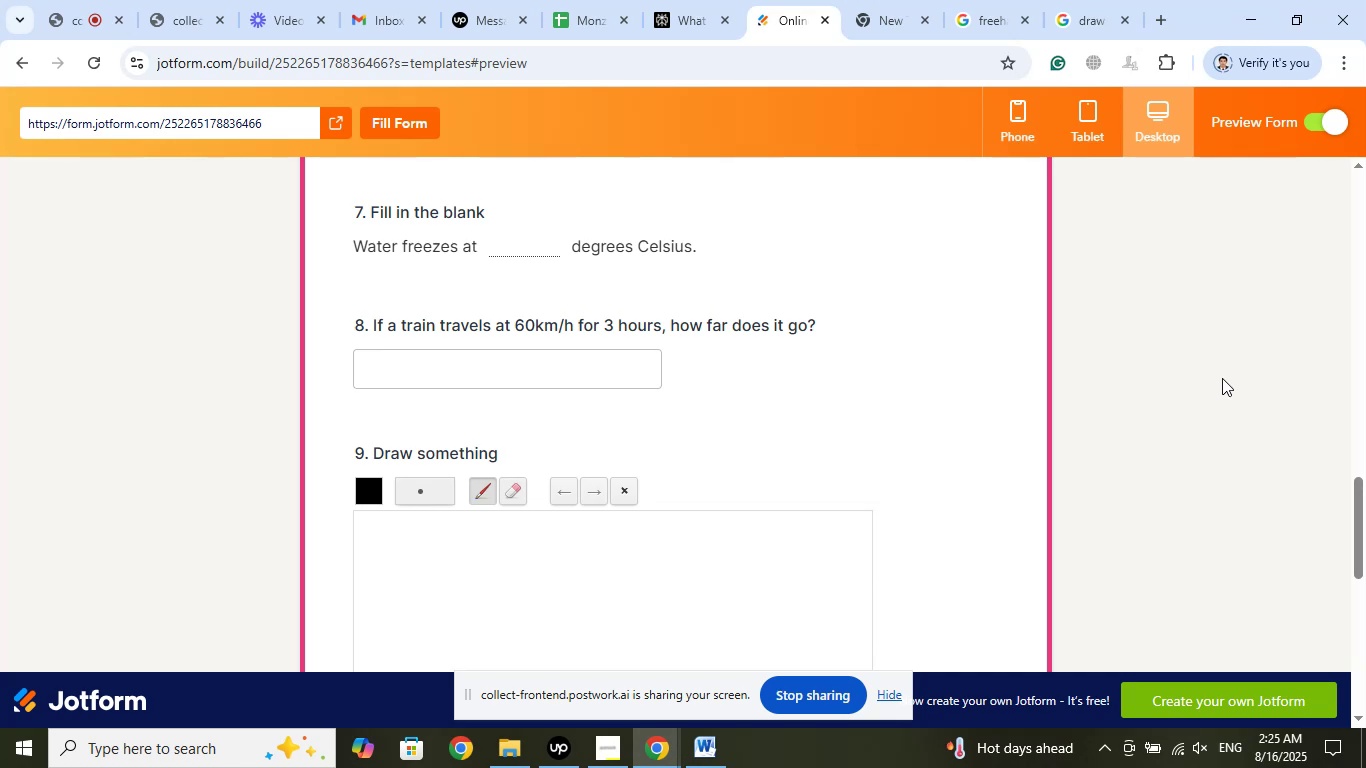 
left_click([563, 751])
 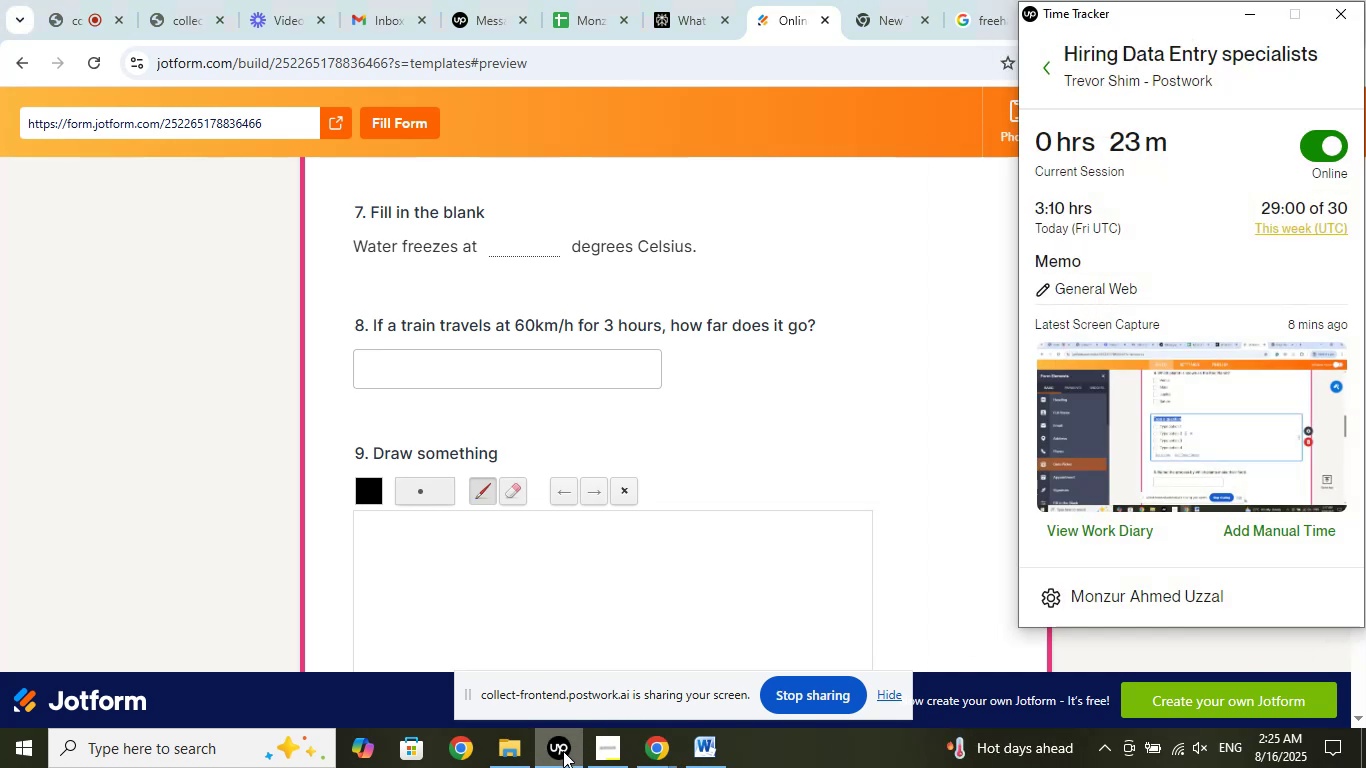 
left_click([563, 751])
 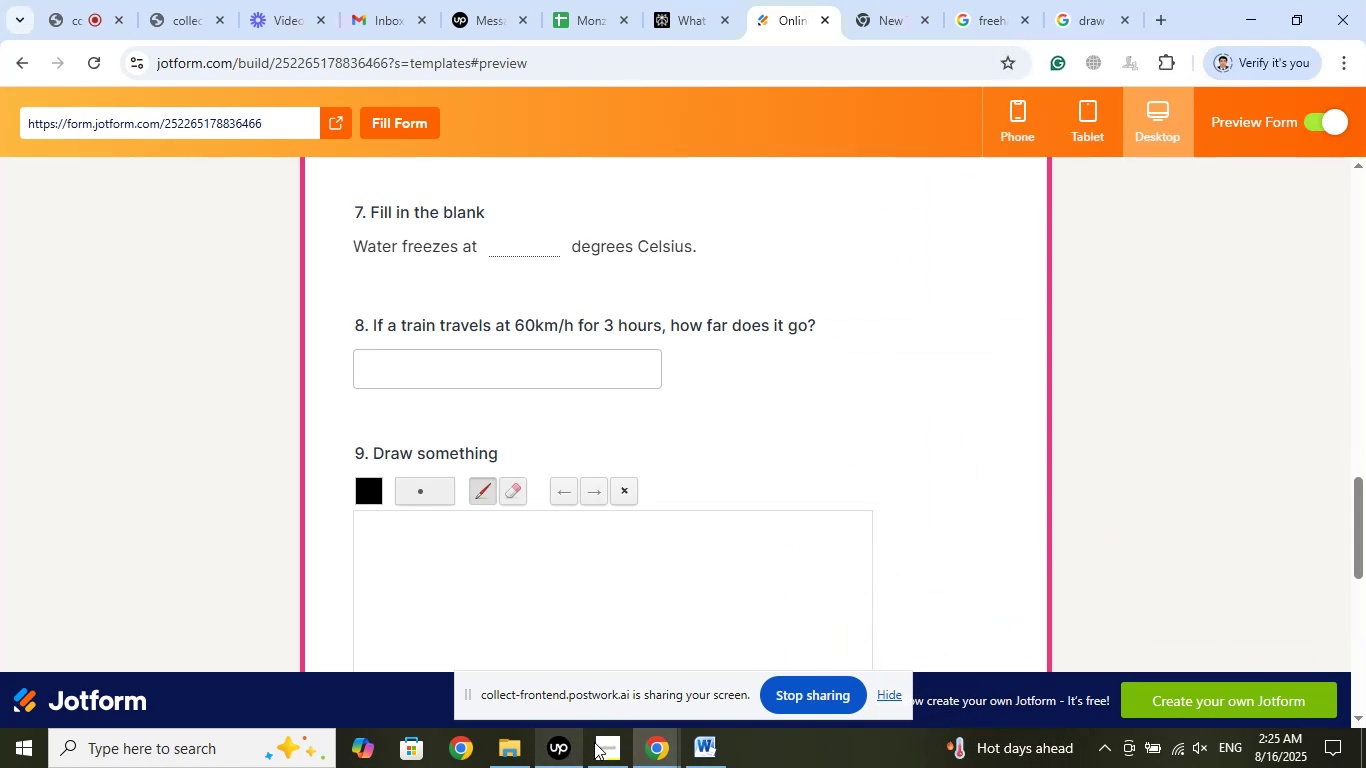 
left_click([602, 745])
 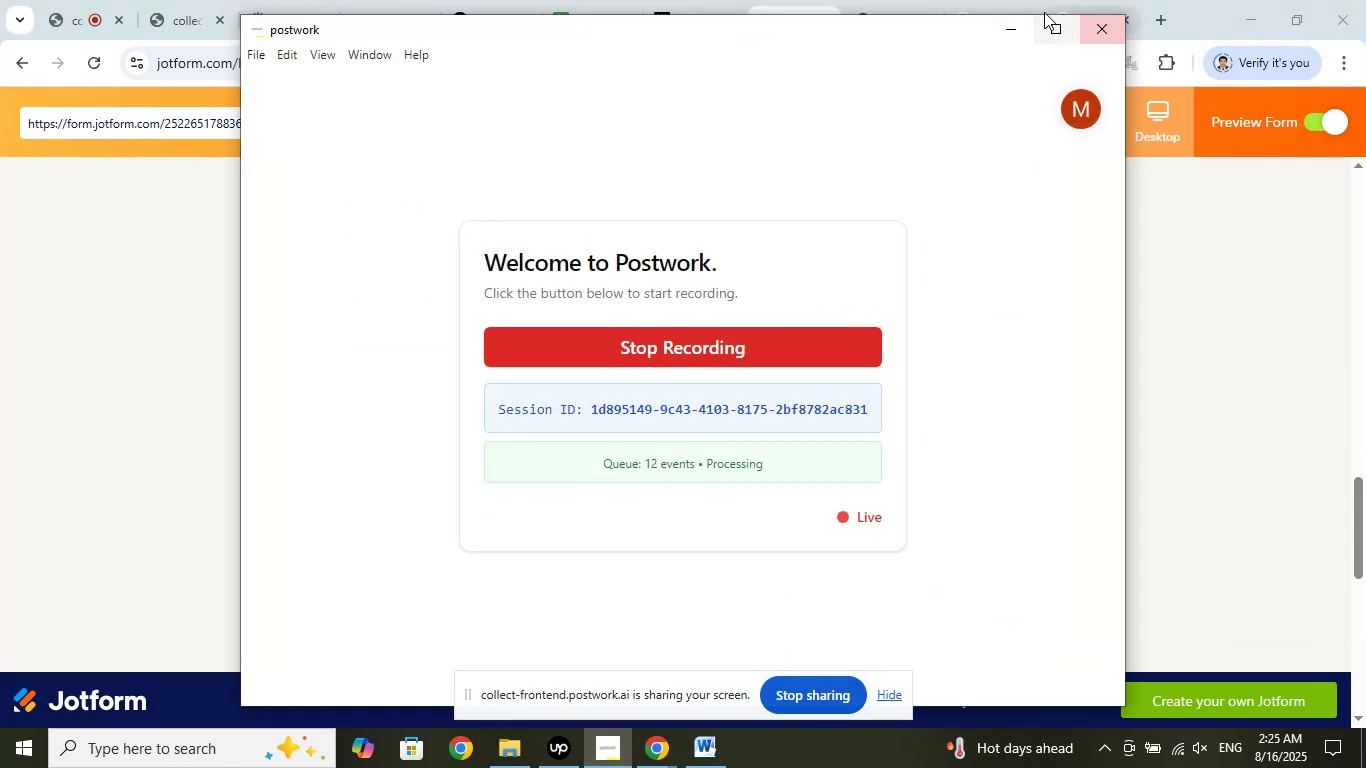 
left_click([1010, 29])
 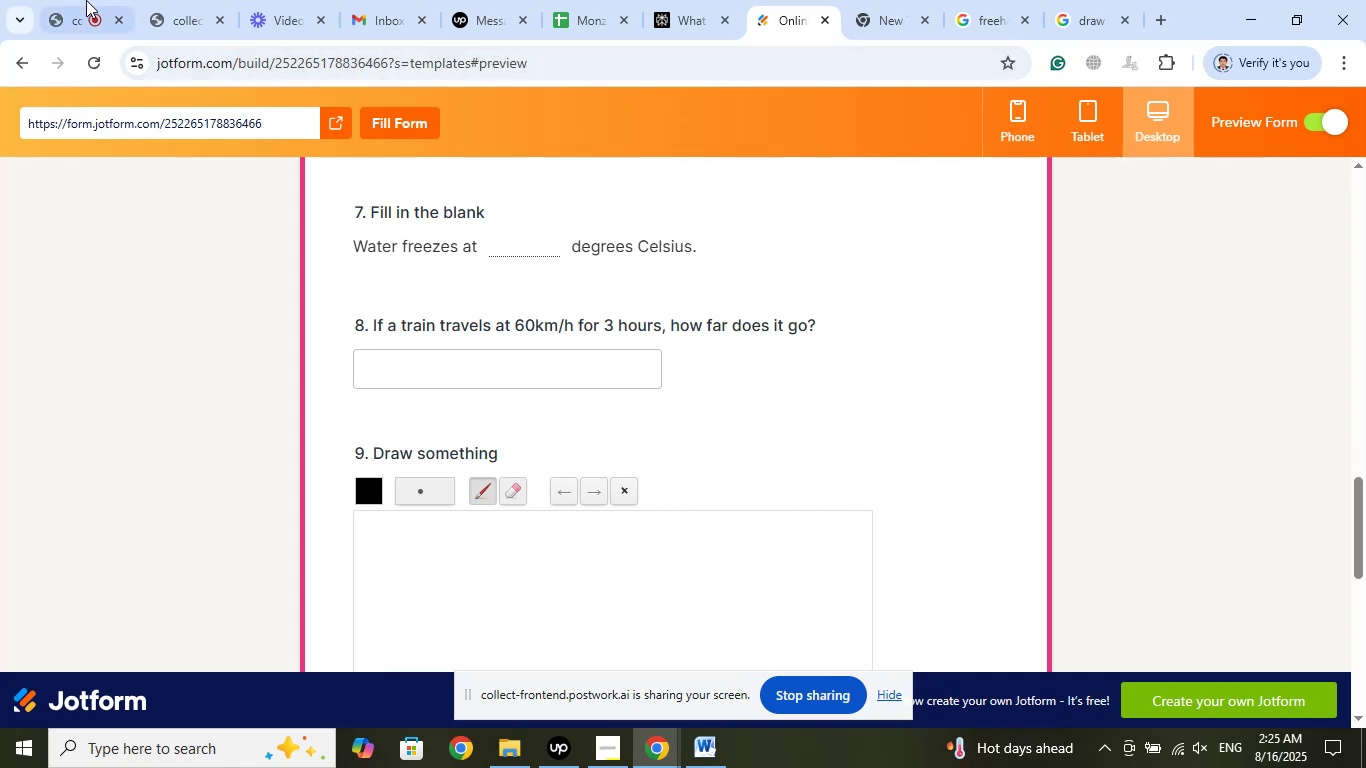 
left_click([55, 0])
 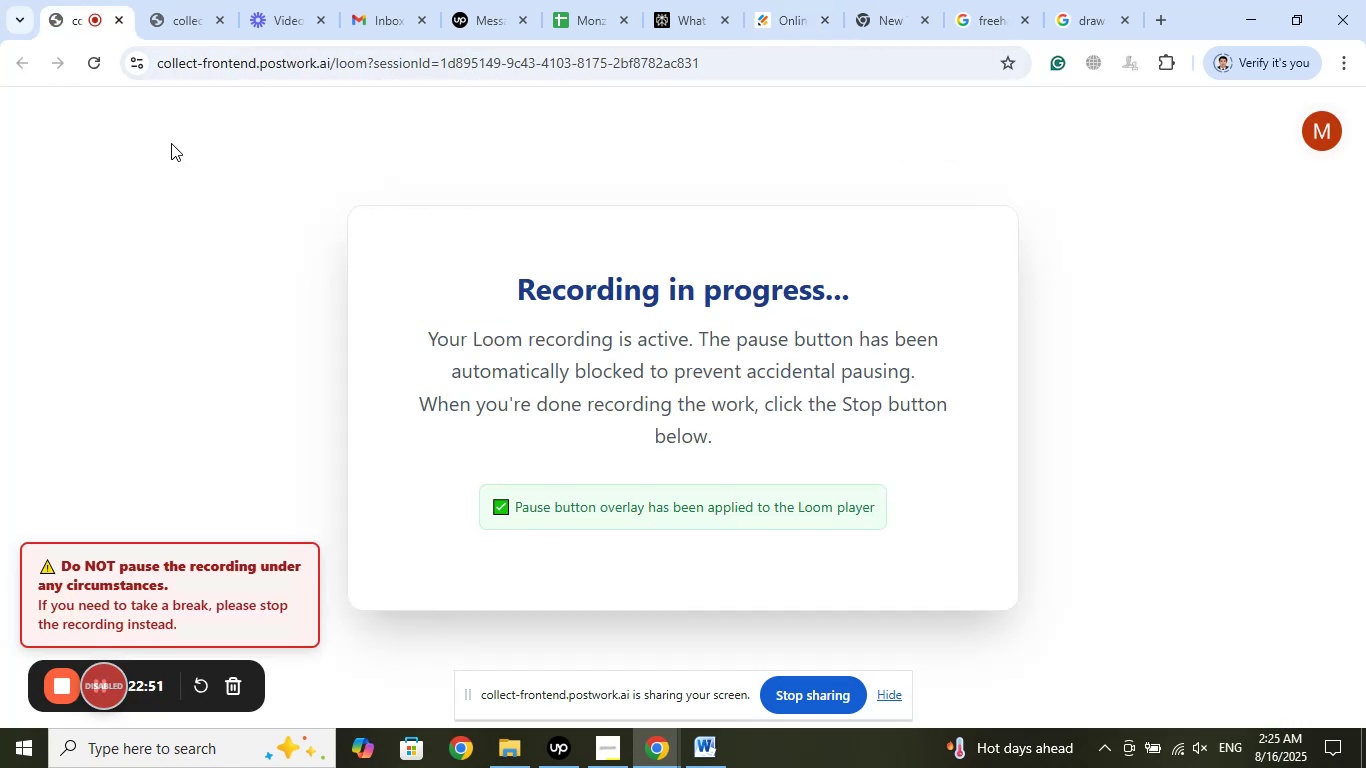 
left_click([196, 0])
 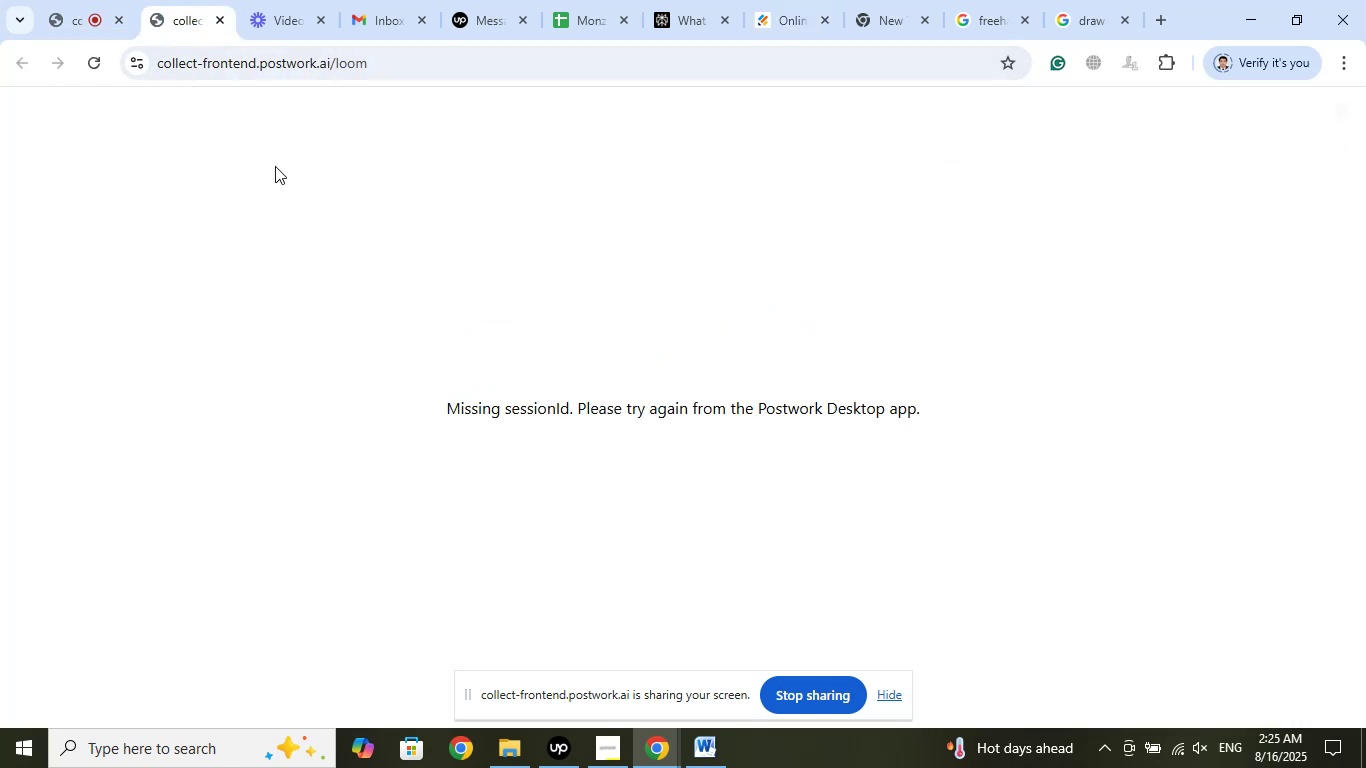 
left_click([301, 0])
 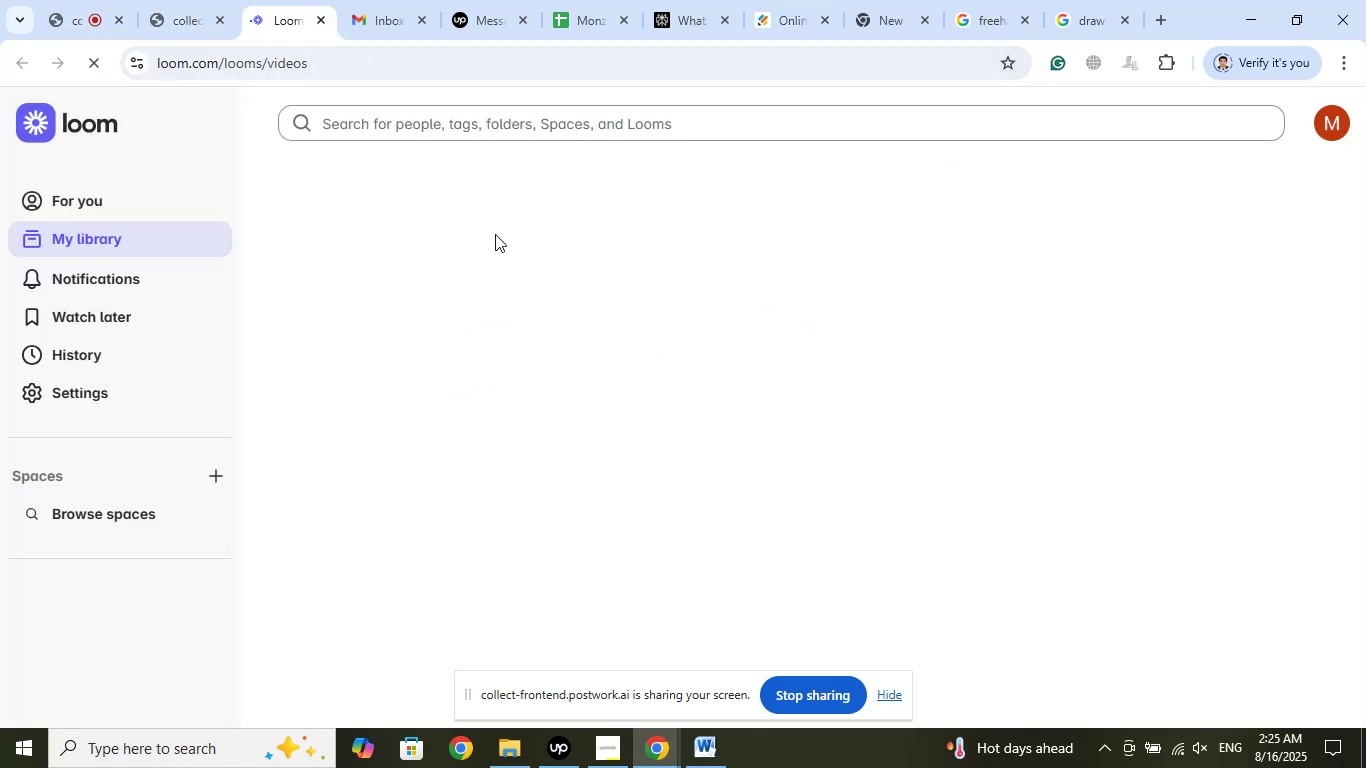 
wait(8.93)
 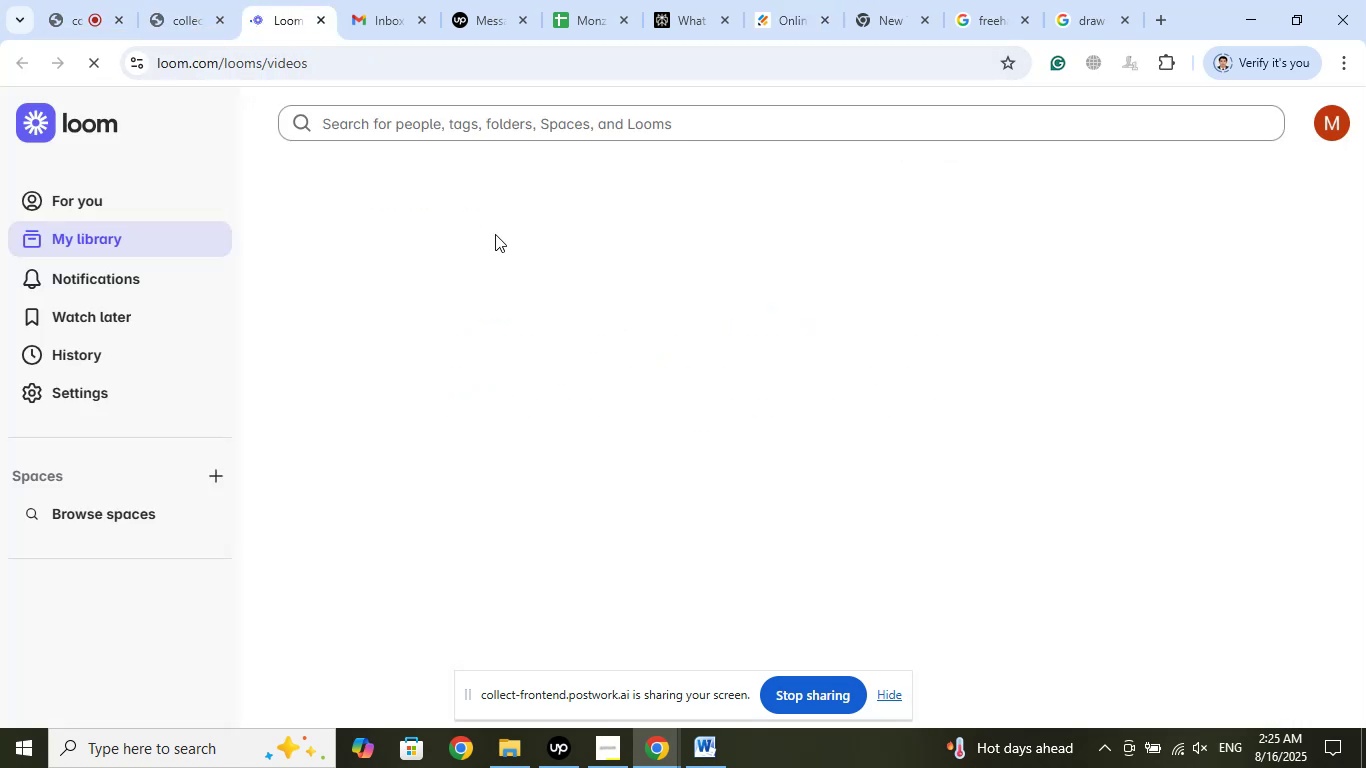 
left_click([1083, 0])
 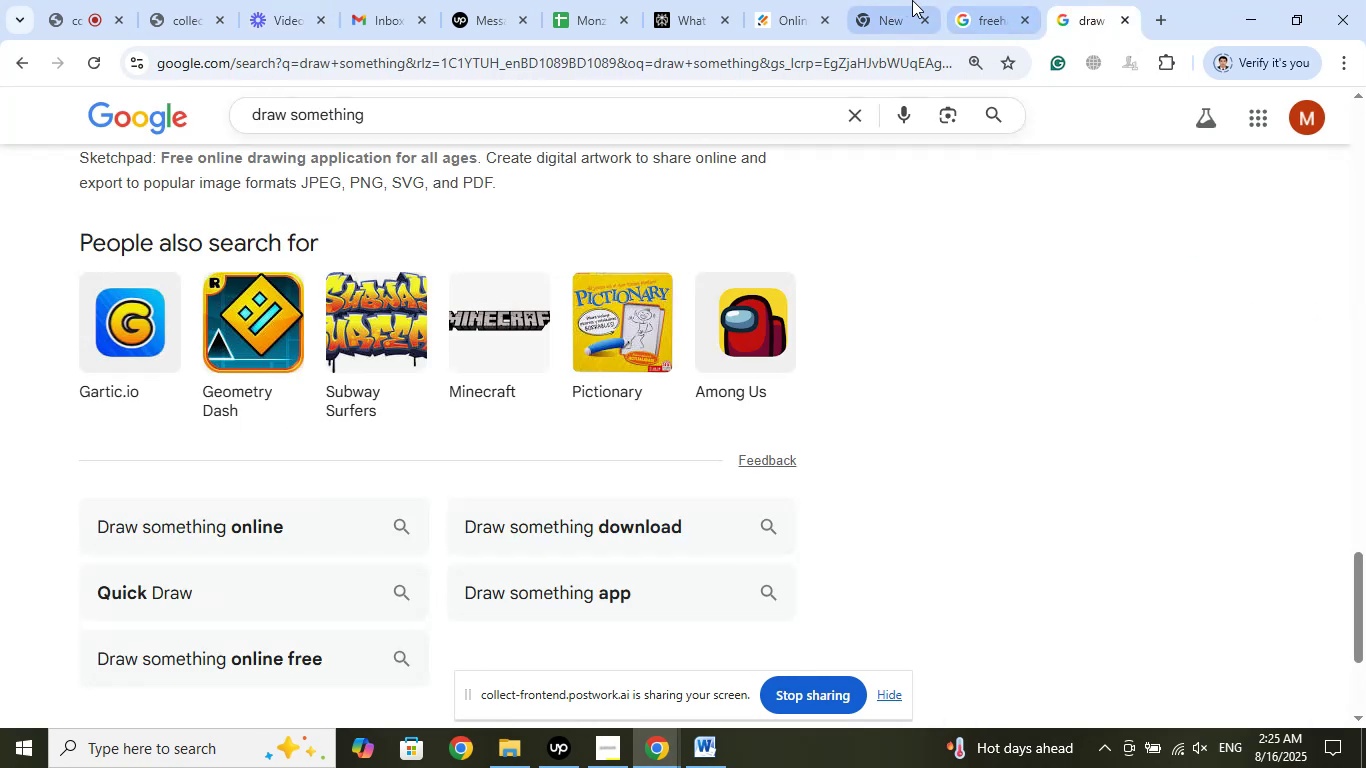 
left_click([901, 0])
 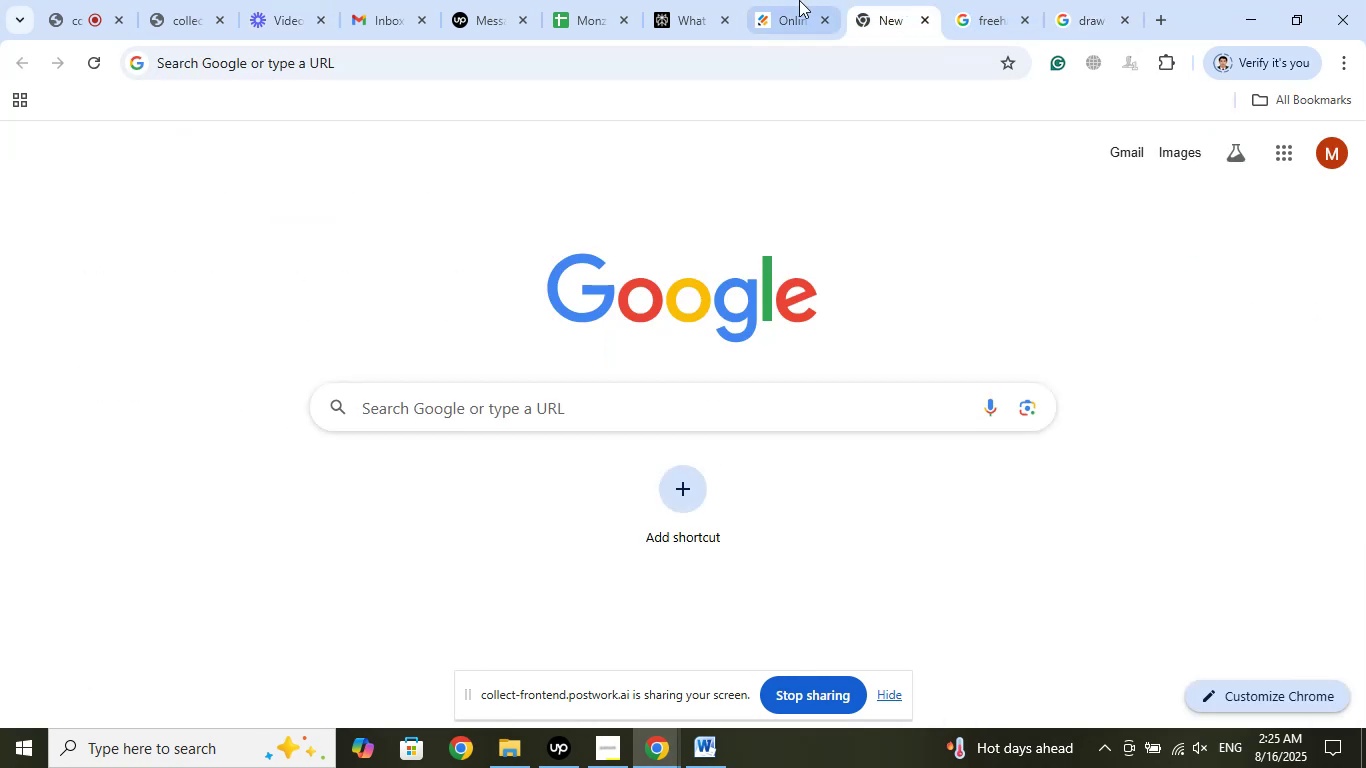 
left_click([799, 0])
 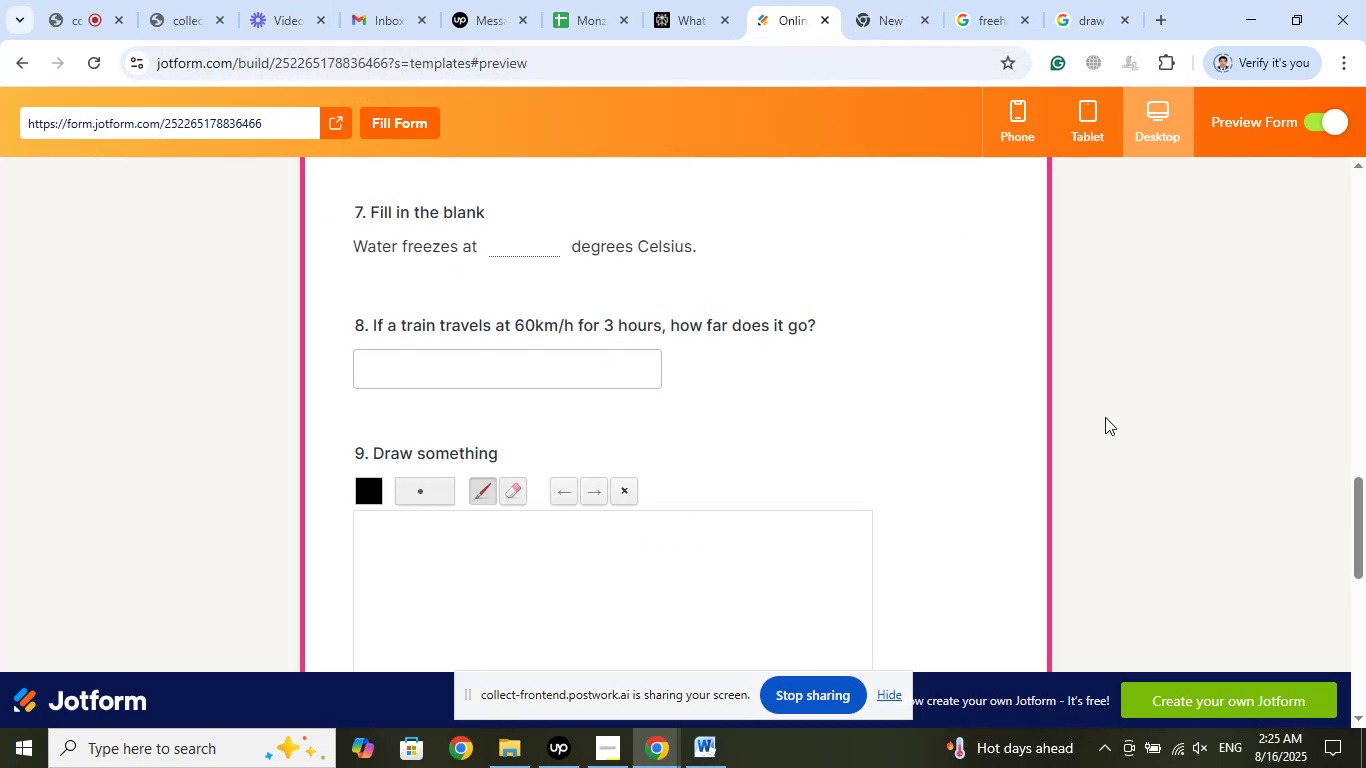 
scroll: coordinate [1105, 417], scroll_direction: down, amount: 3.0
 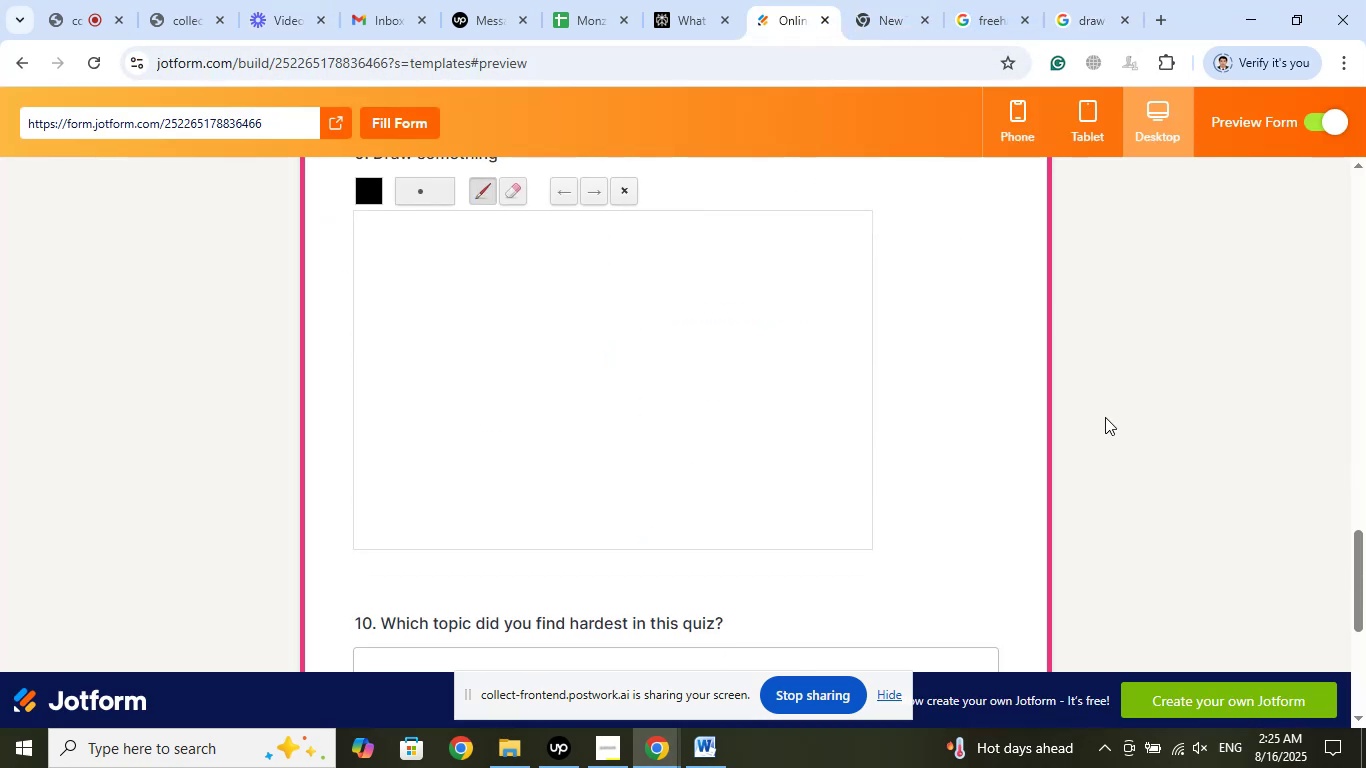 
scroll: coordinate [1105, 417], scroll_direction: up, amount: 20.0
 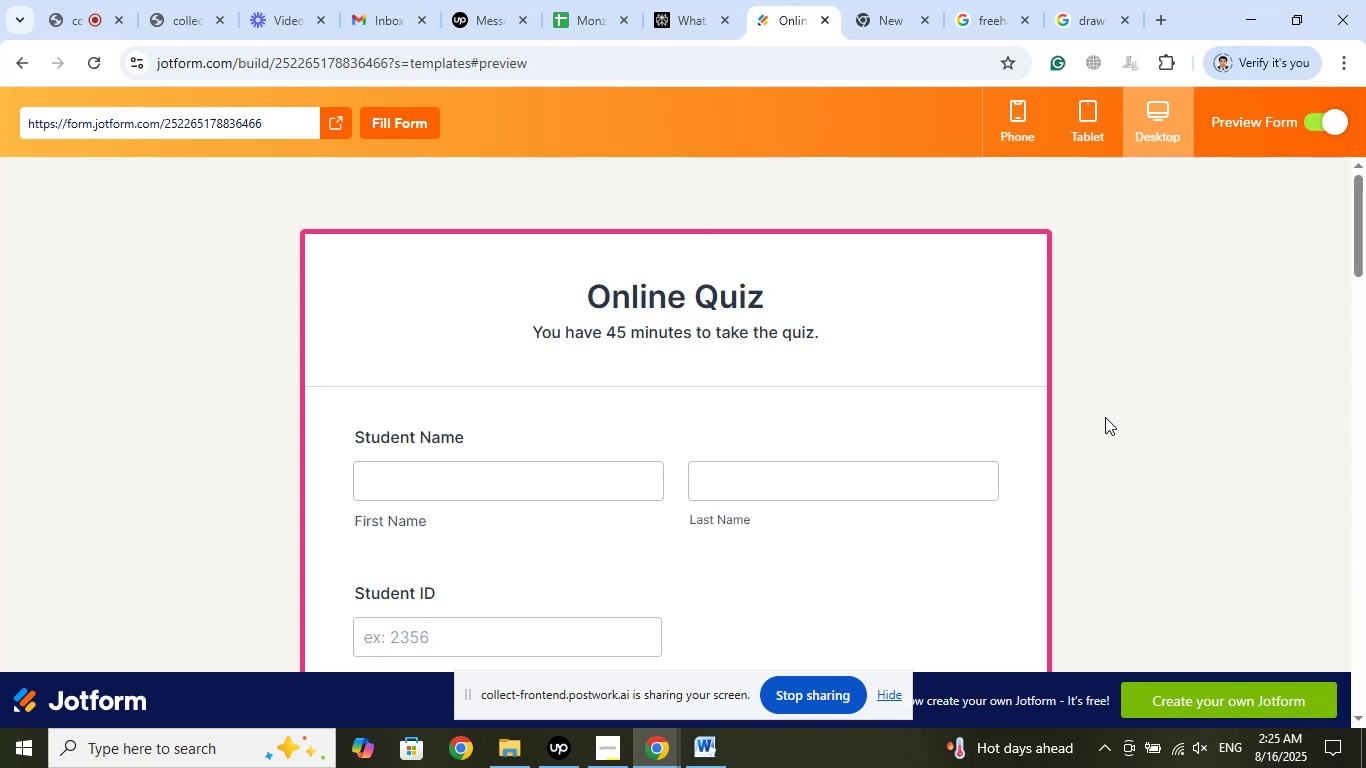 
scroll: coordinate [1105, 417], scroll_direction: down, amount: 5.0
 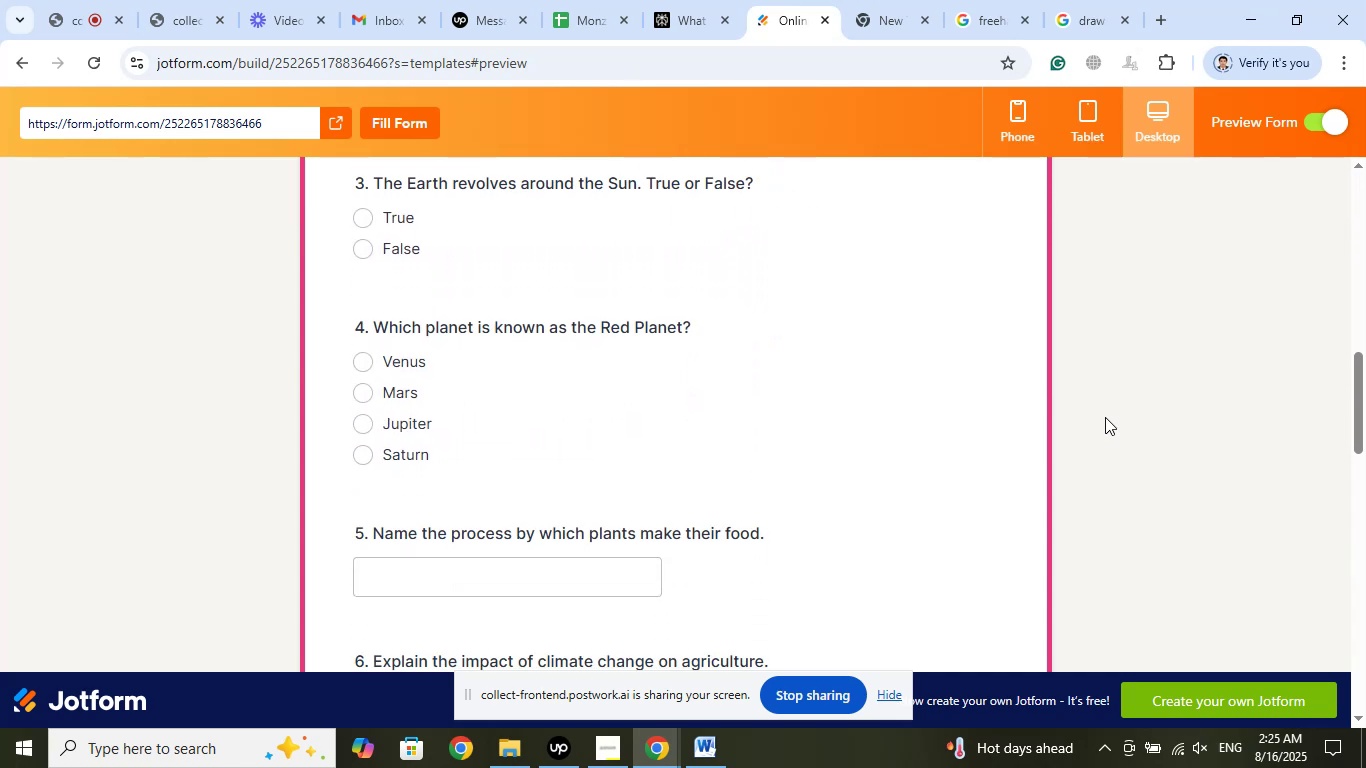 
scroll: coordinate [1105, 417], scroll_direction: up, amount: 1.0
 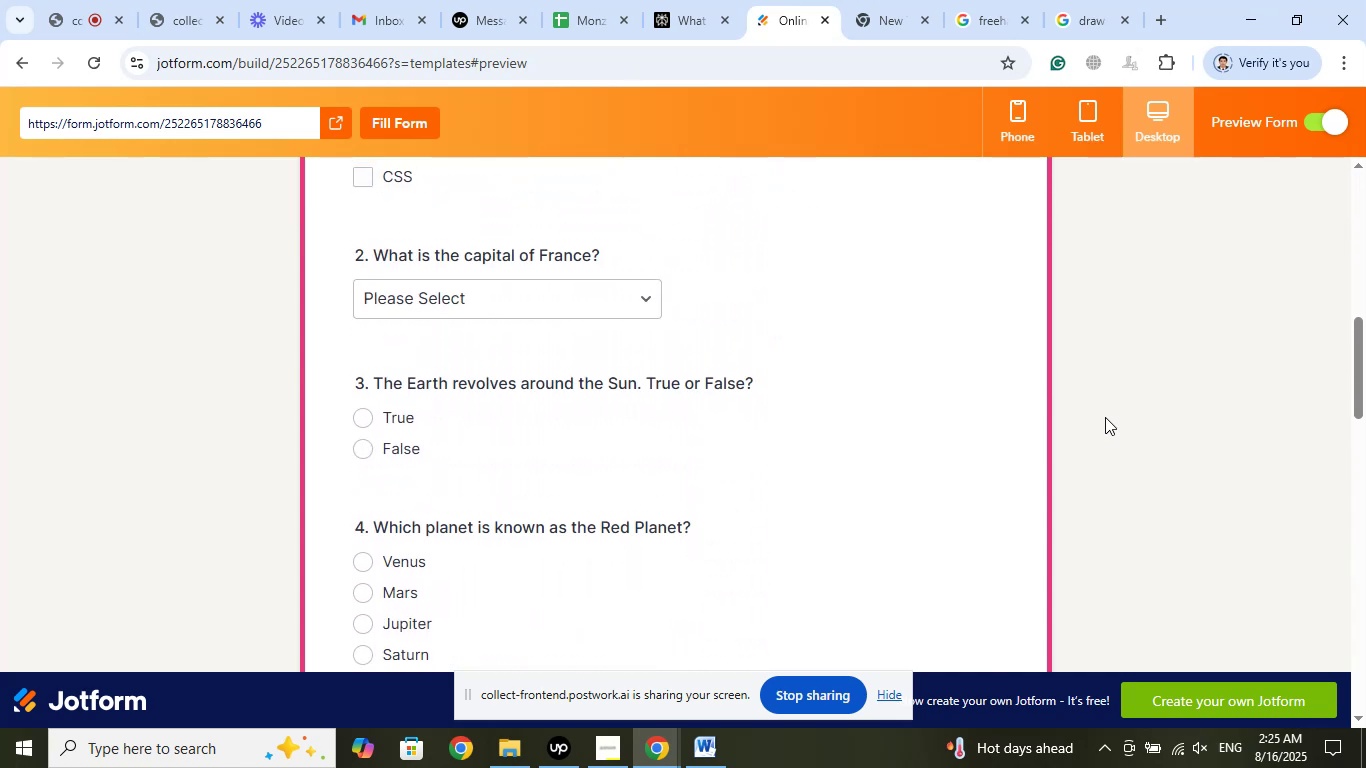 
scroll: coordinate [1105, 417], scroll_direction: down, amount: 5.0
 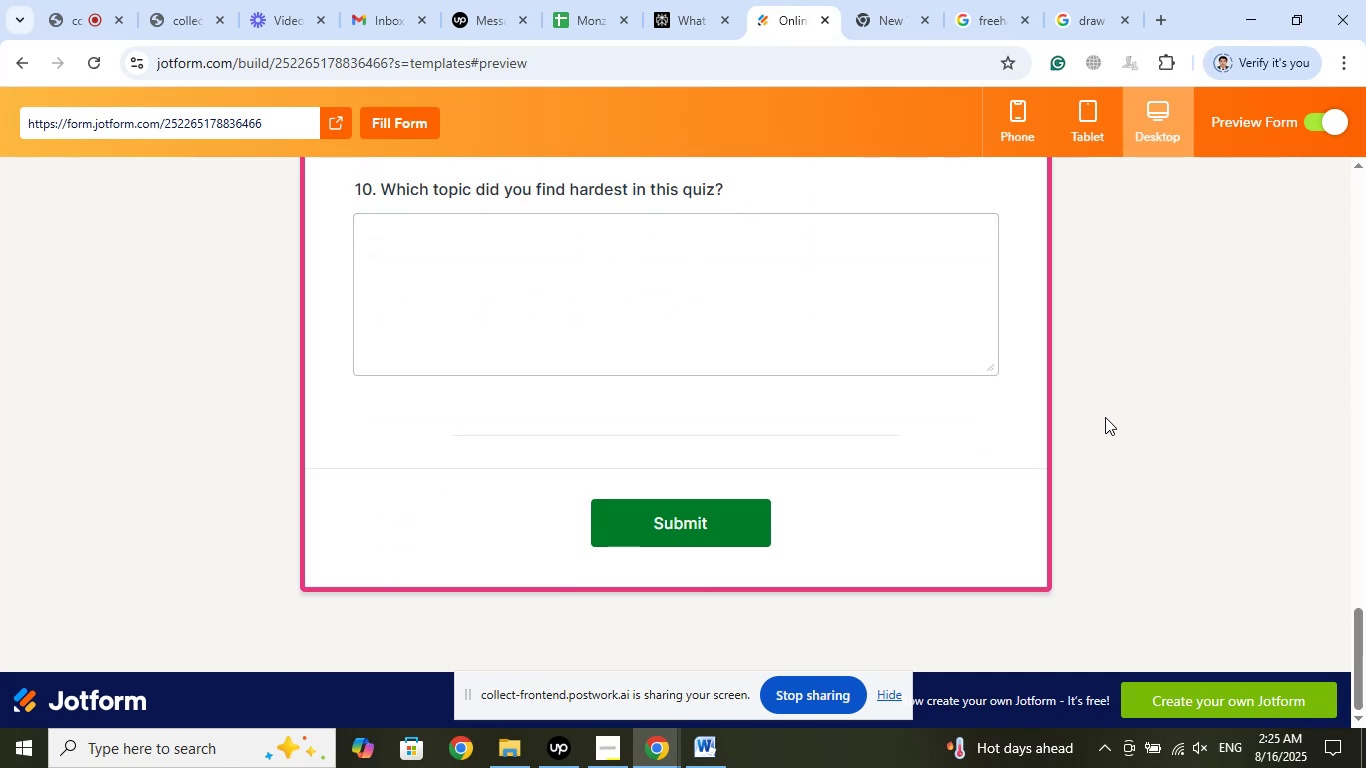 
scroll: coordinate [1105, 417], scroll_direction: up, amount: 23.0
 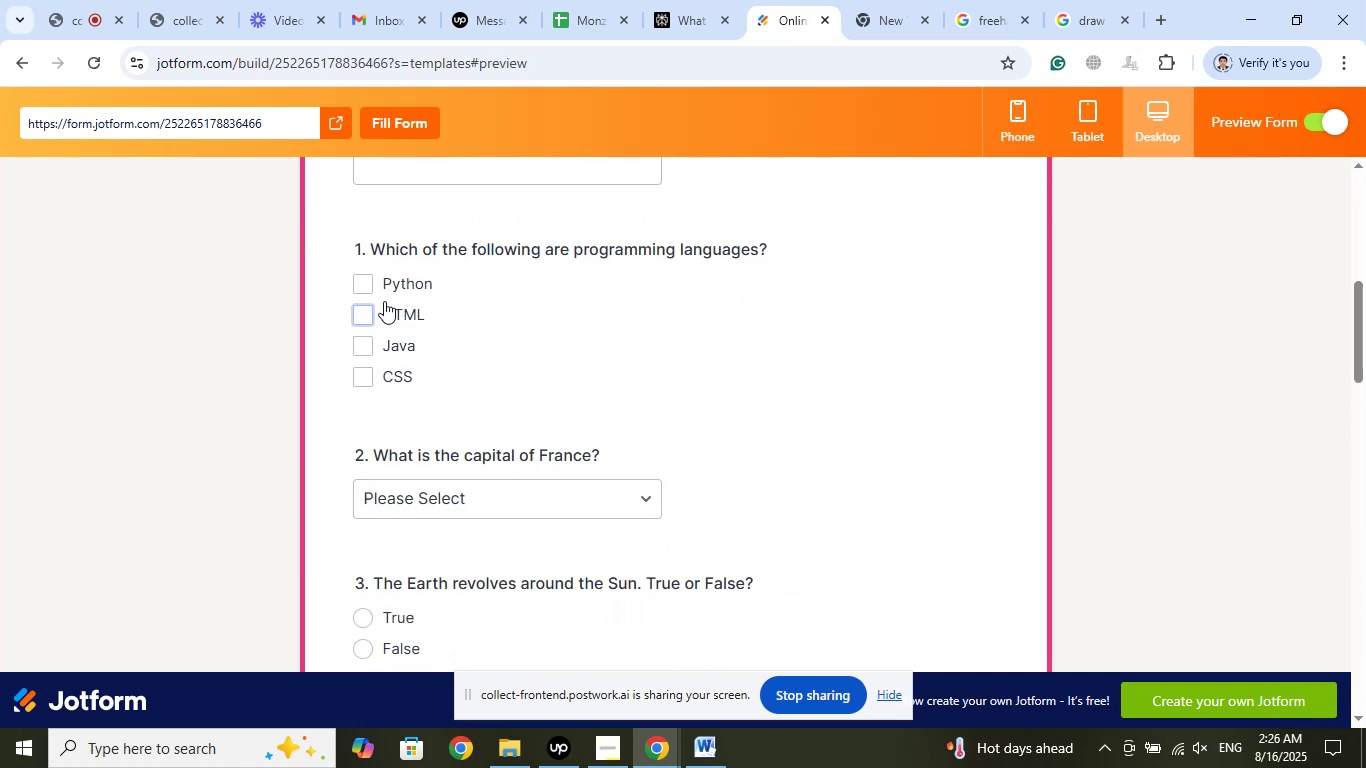 
left_click([369, 293])
 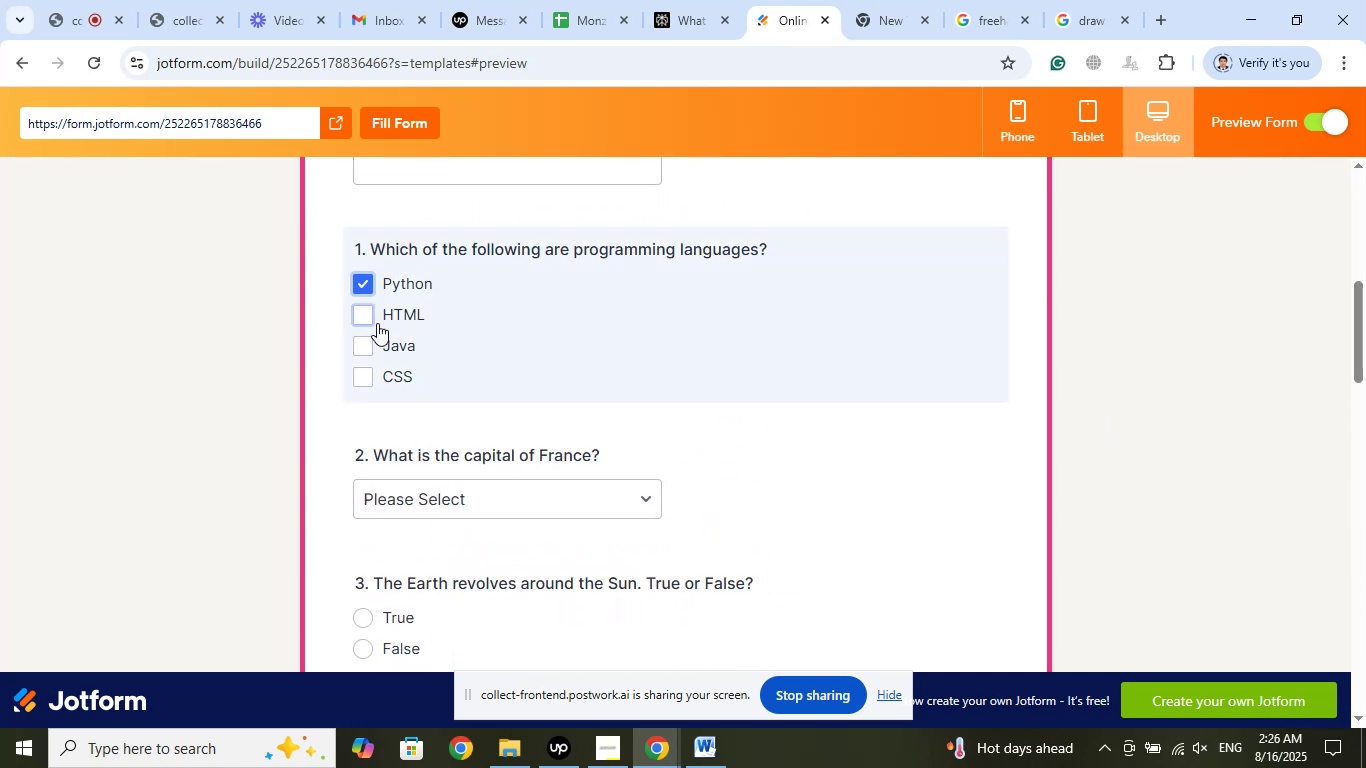 
left_click([377, 323])
 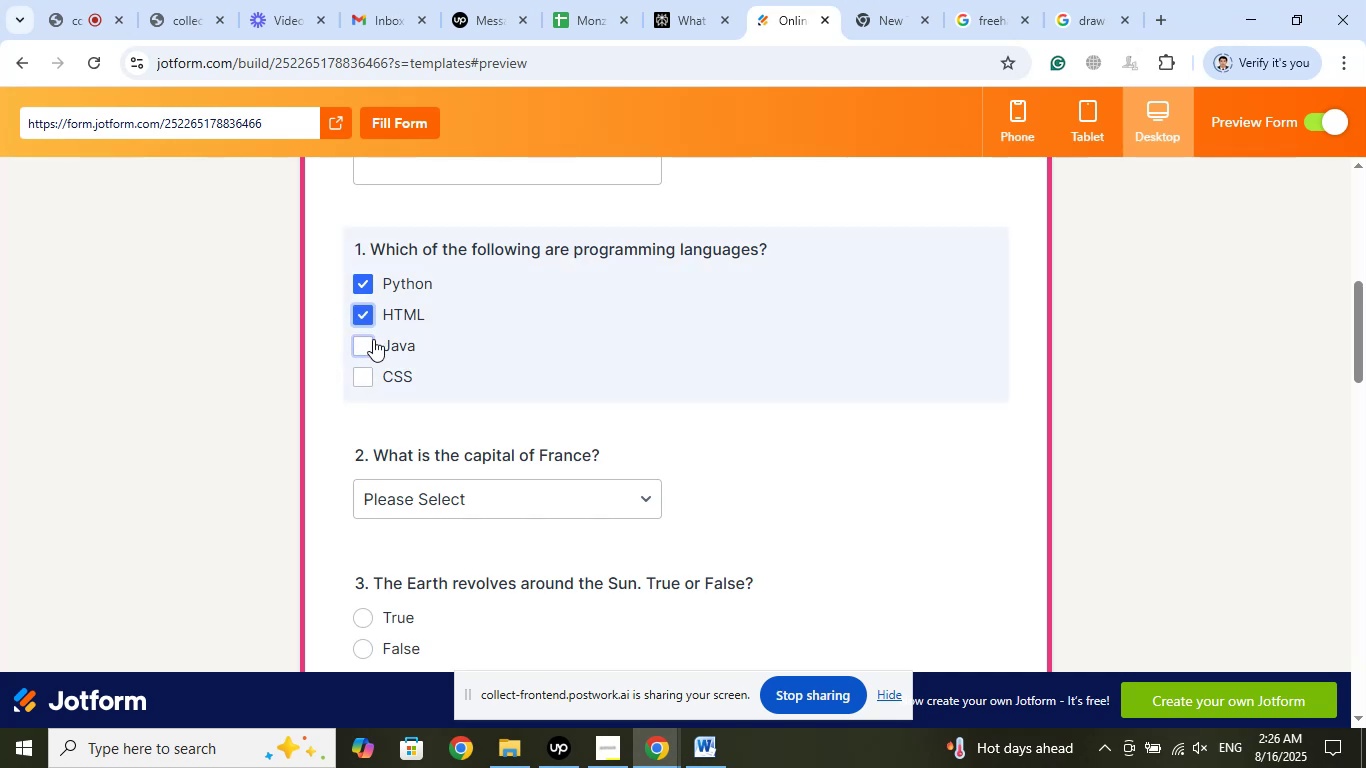 
left_click([373, 339])
 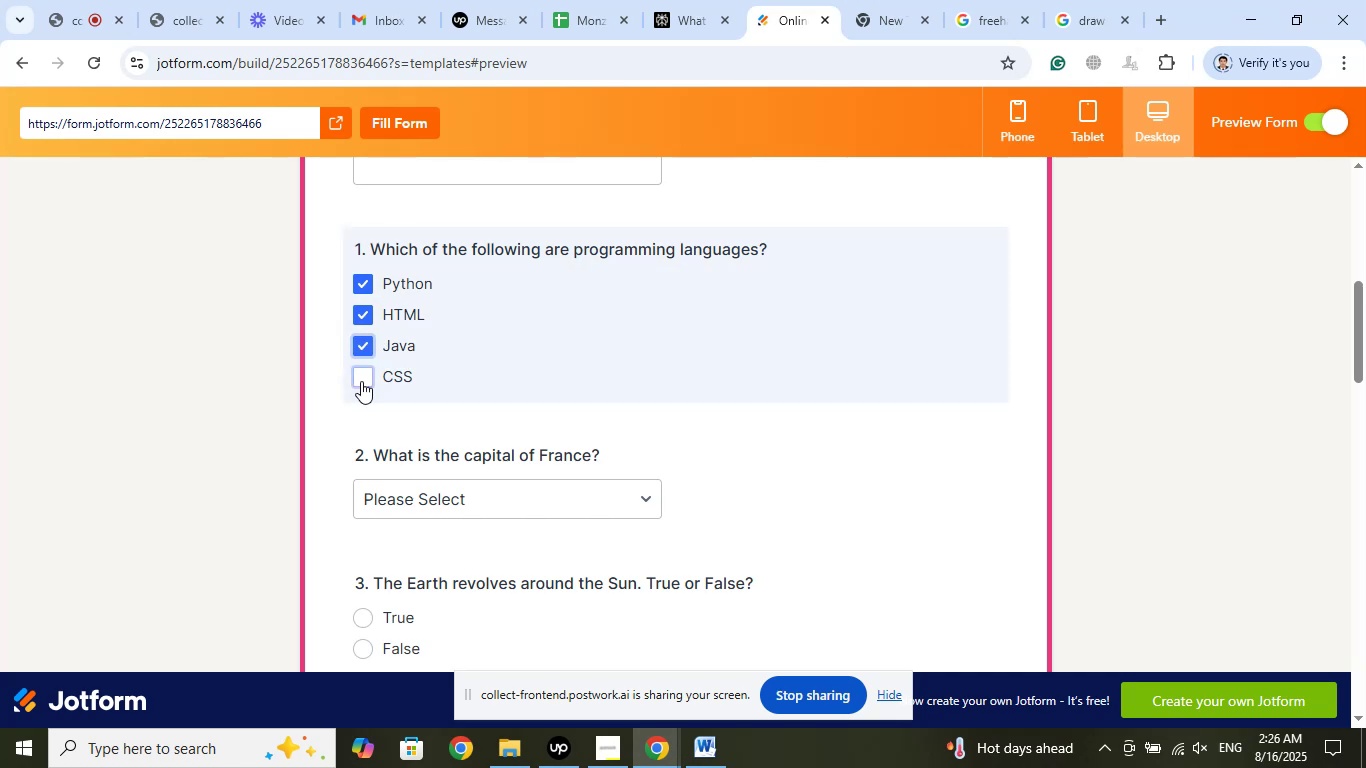 
left_click([360, 382])
 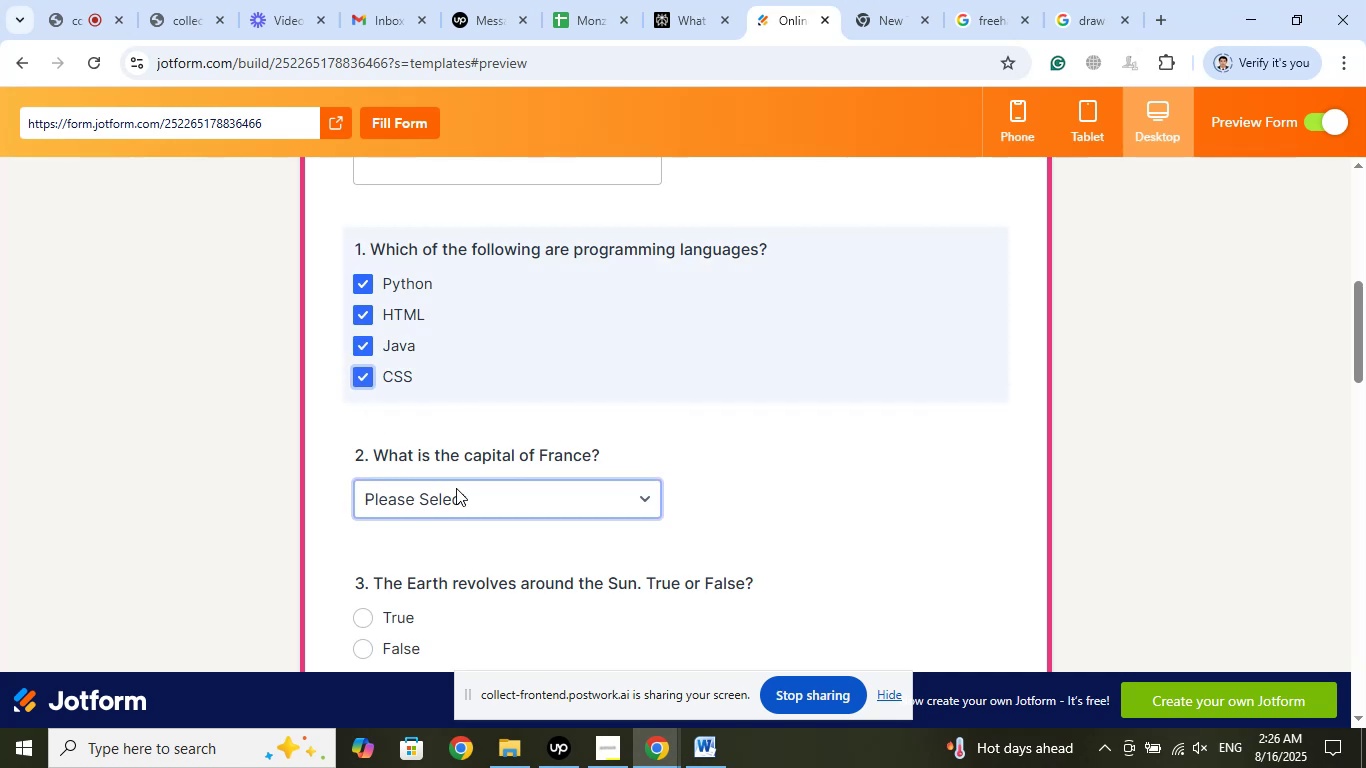 
left_click([456, 488])
 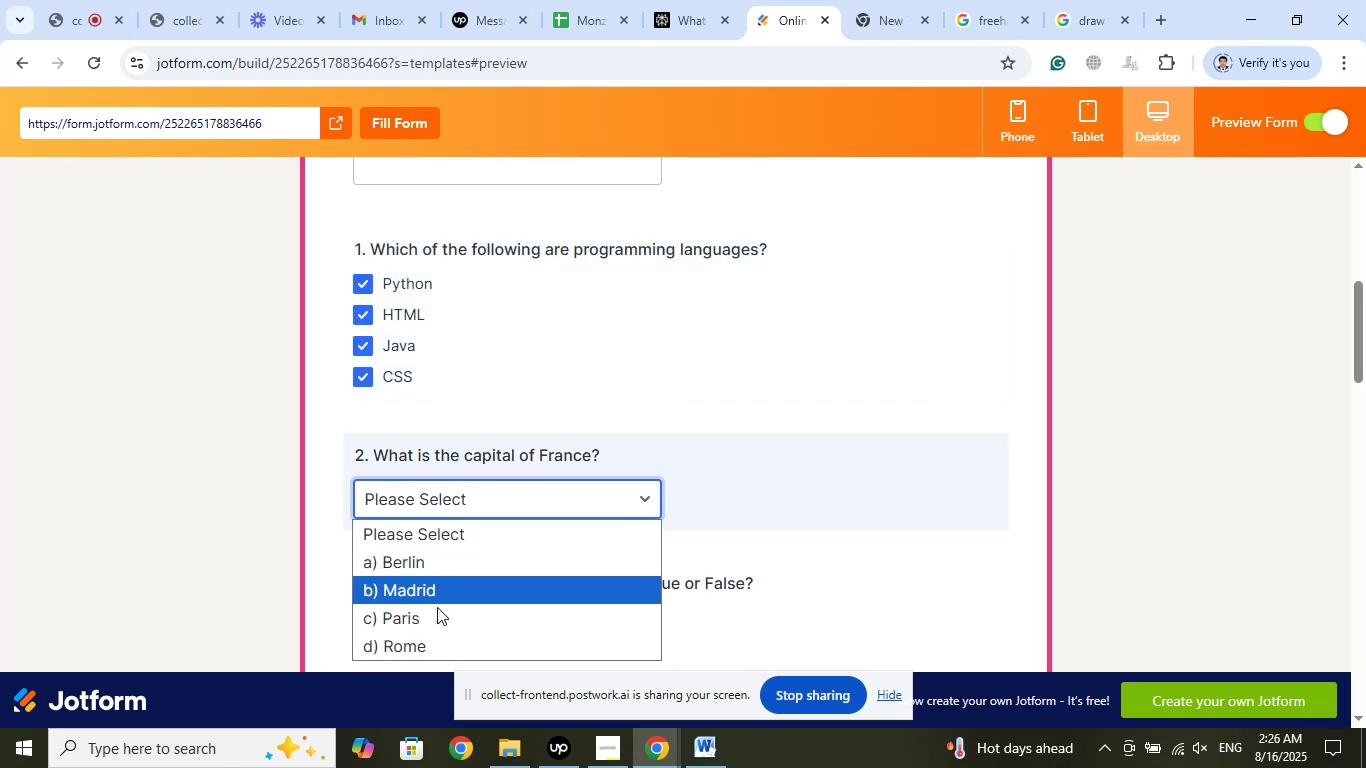 
left_click([434, 618])
 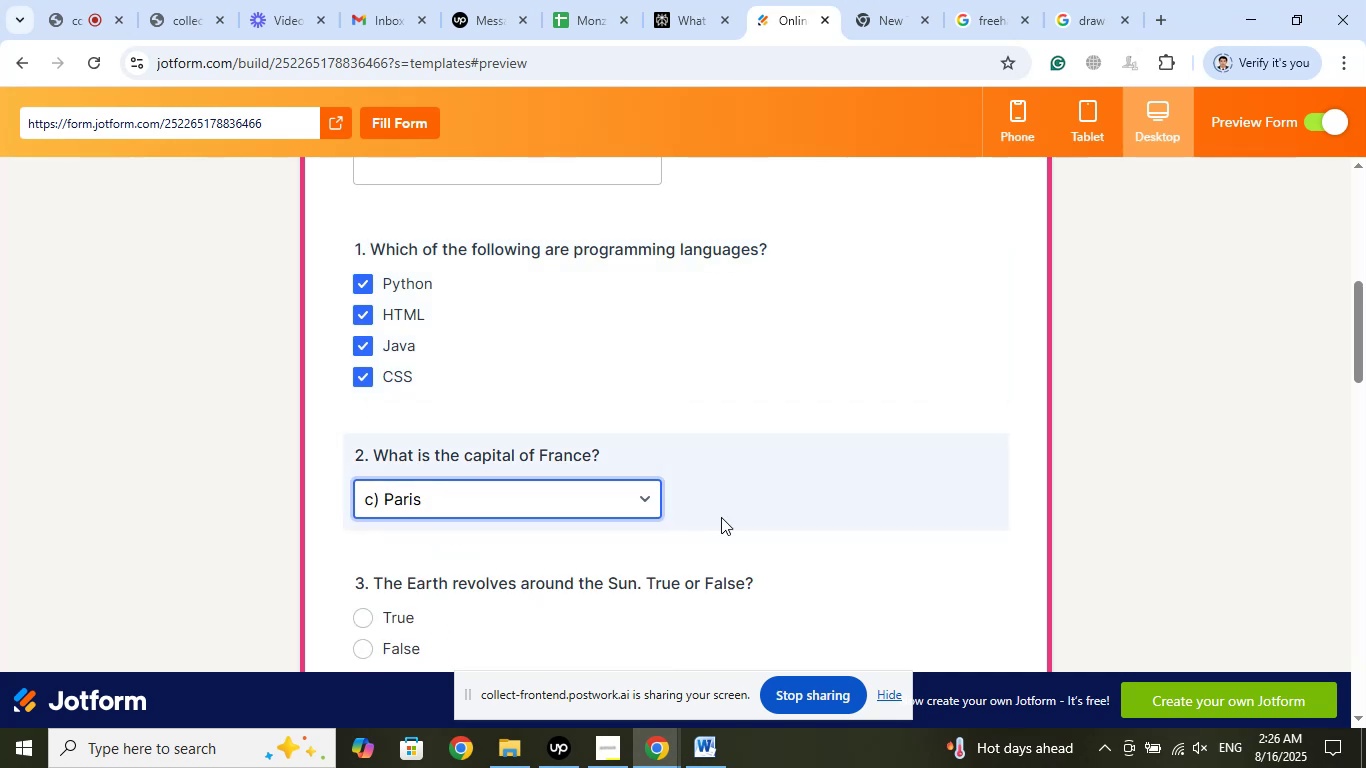 
scroll: coordinate [816, 482], scroll_direction: down, amount: 2.0
 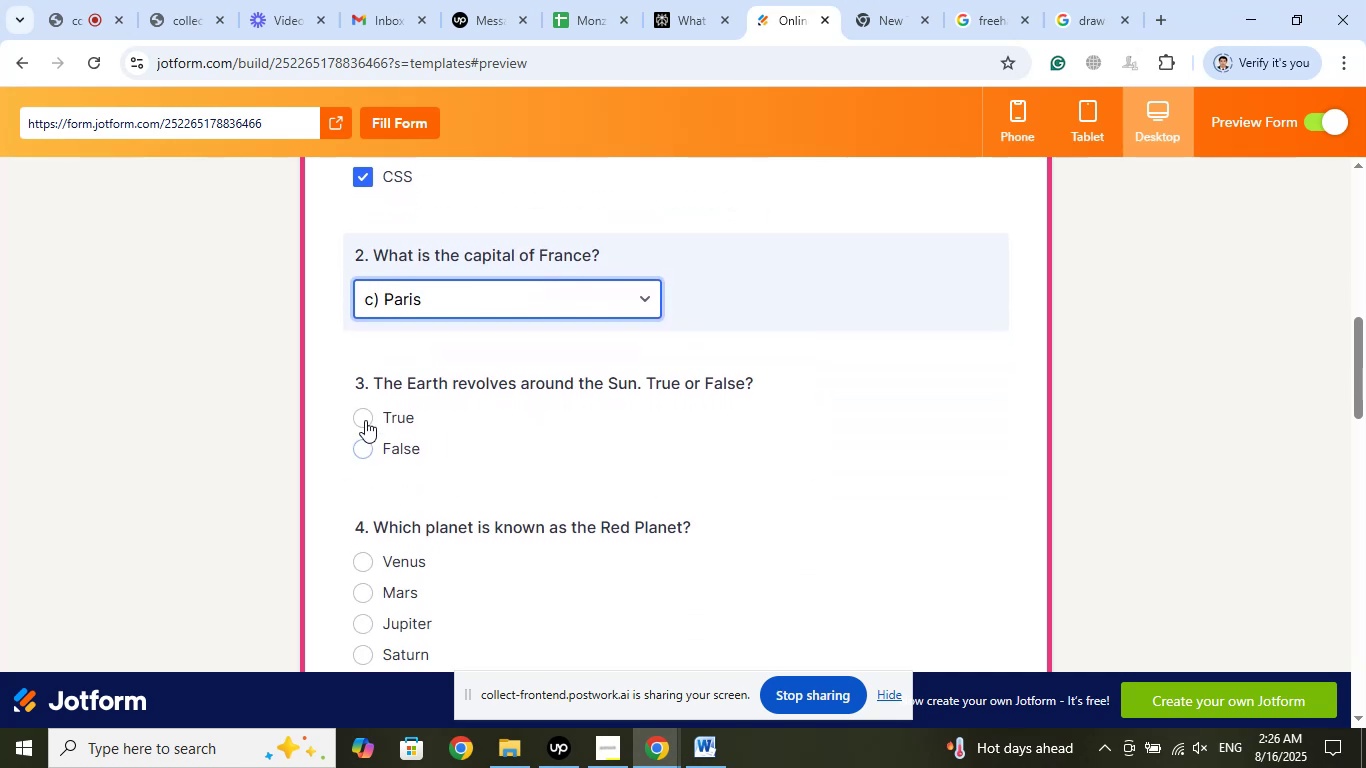 
left_click([364, 419])
 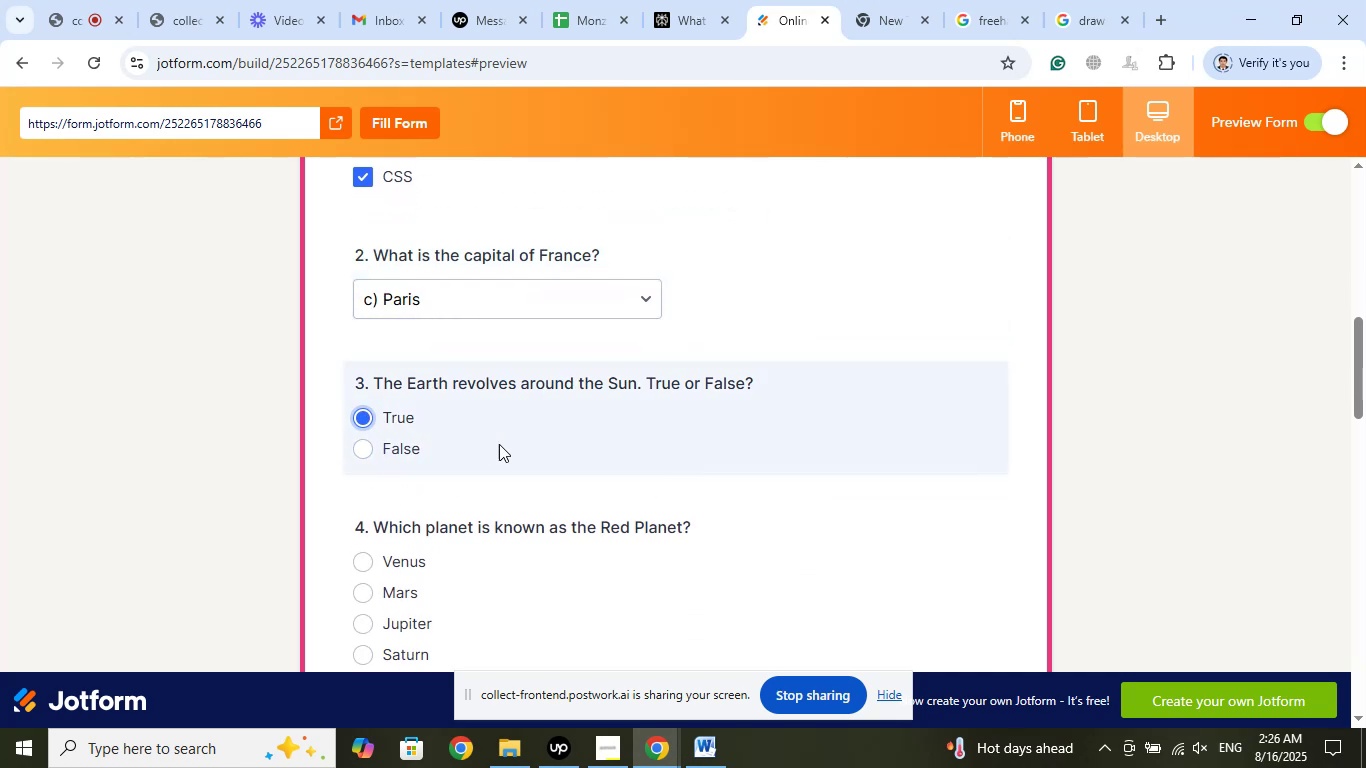 
scroll: coordinate [516, 443], scroll_direction: down, amount: 2.0
 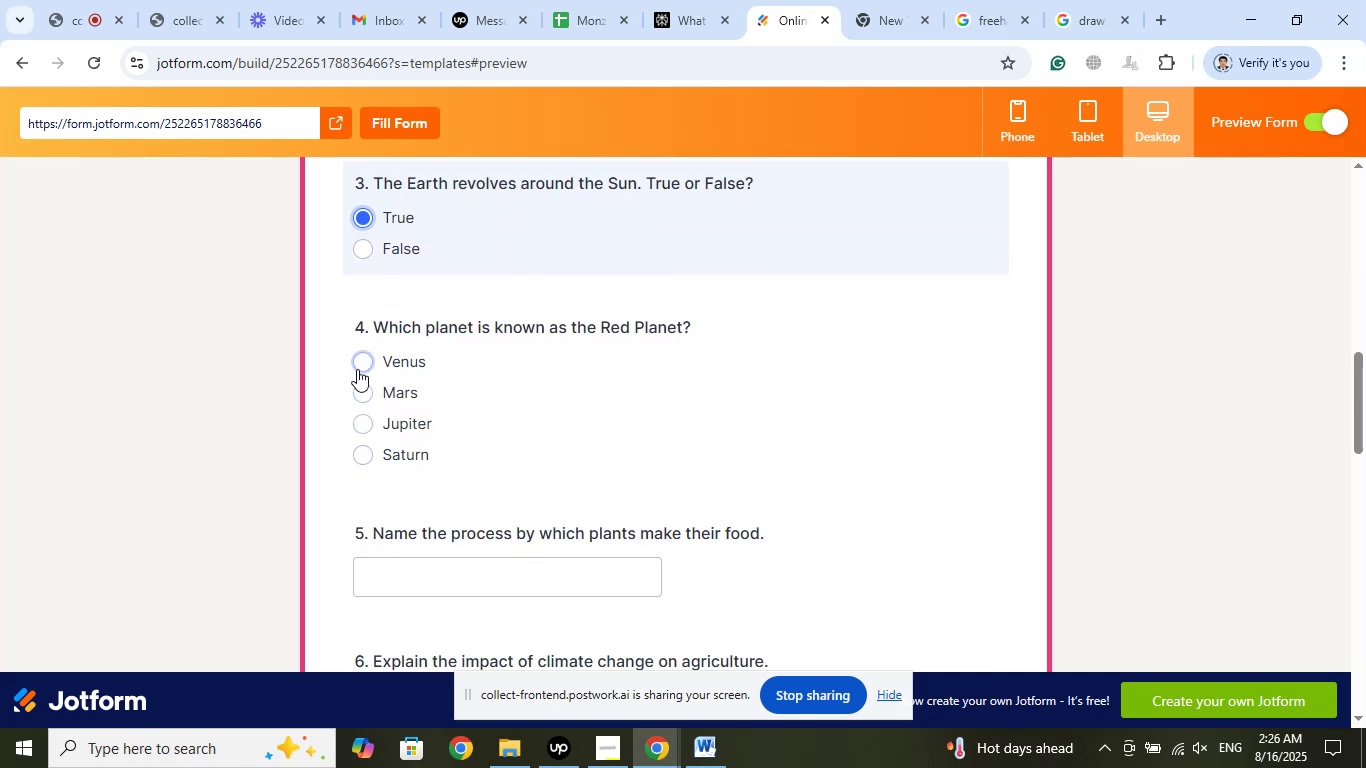 
left_click([356, 397])
 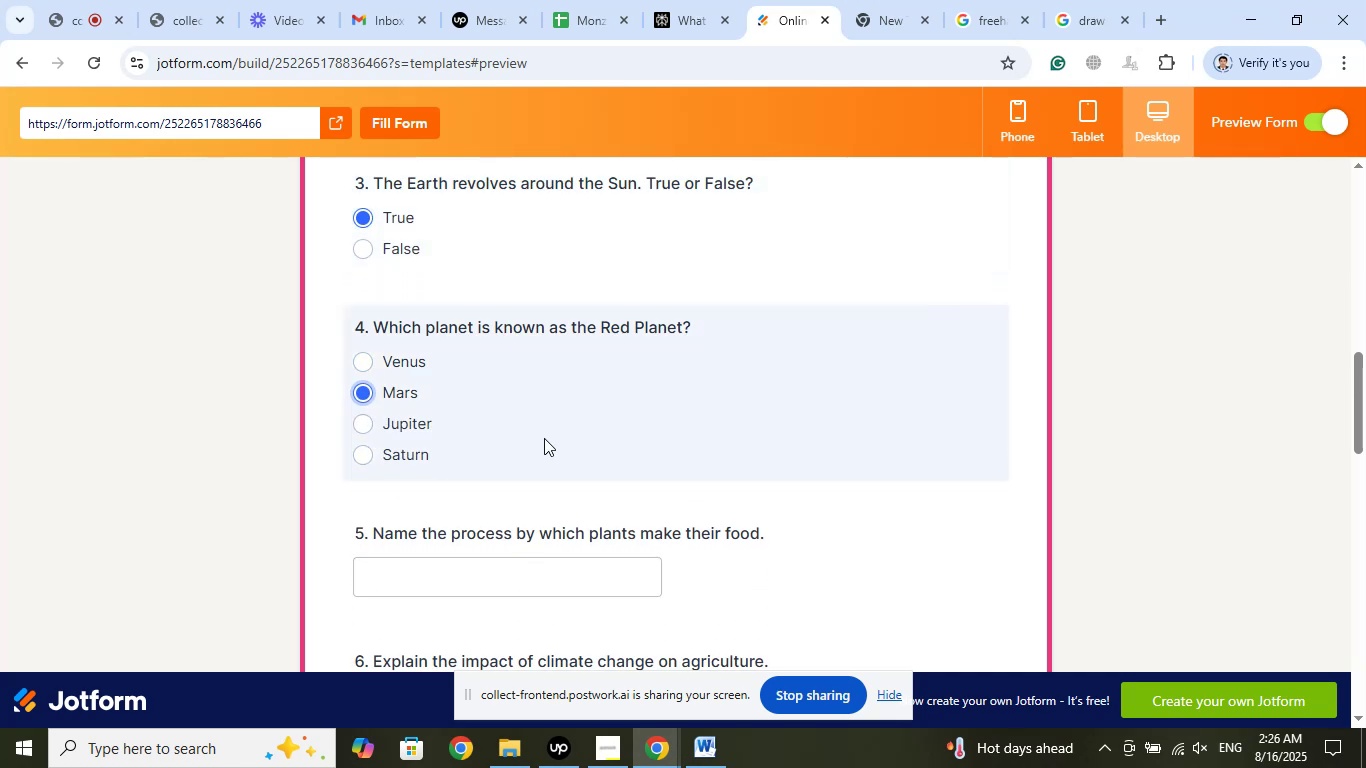 
scroll: coordinate [570, 432], scroll_direction: down, amount: 2.0
 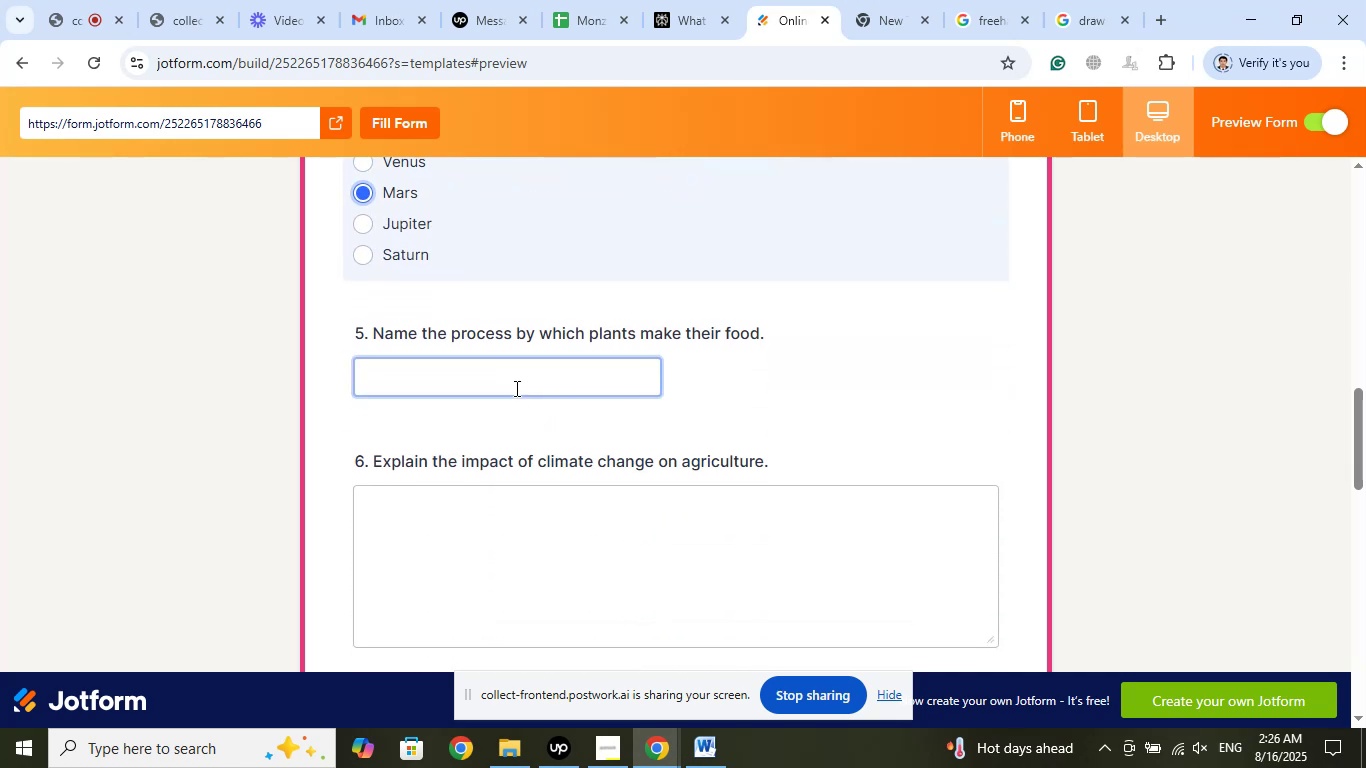 
left_click([514, 387])
 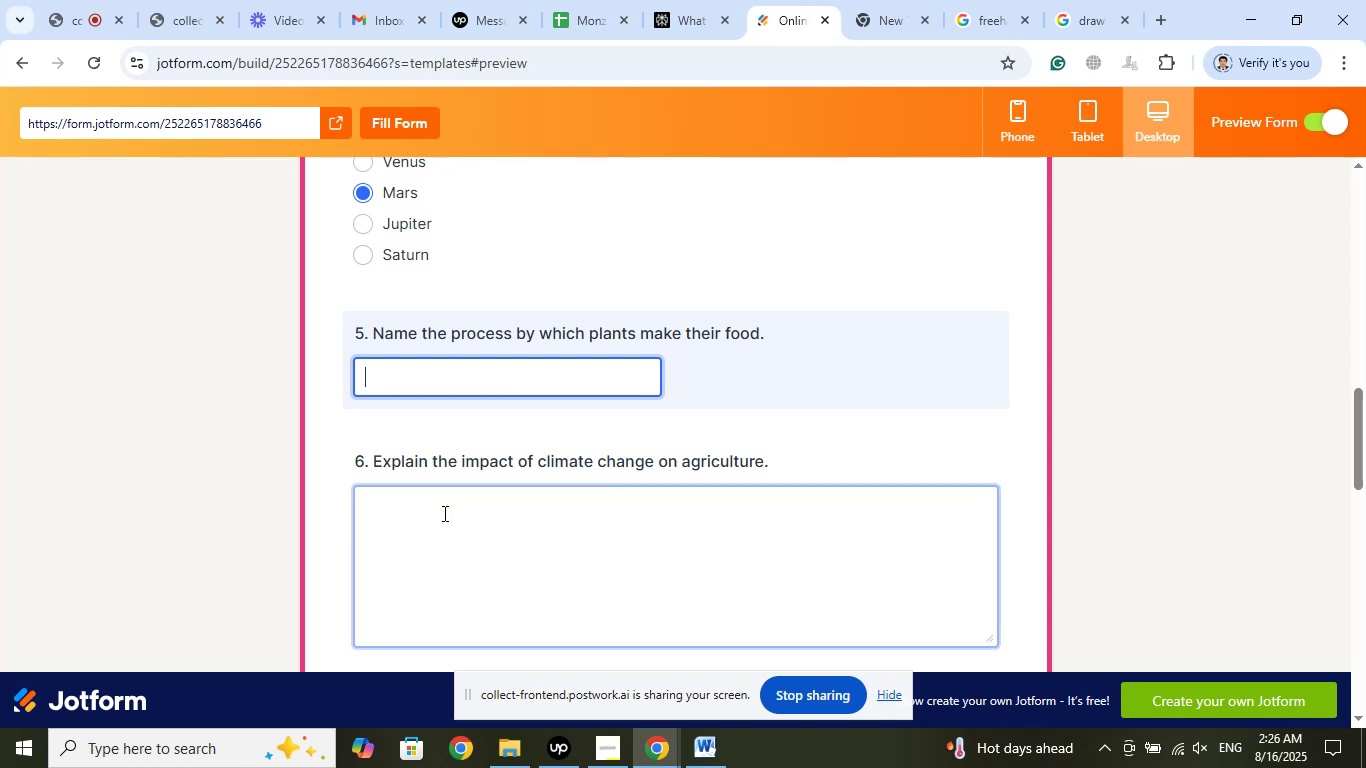 
left_click([442, 514])
 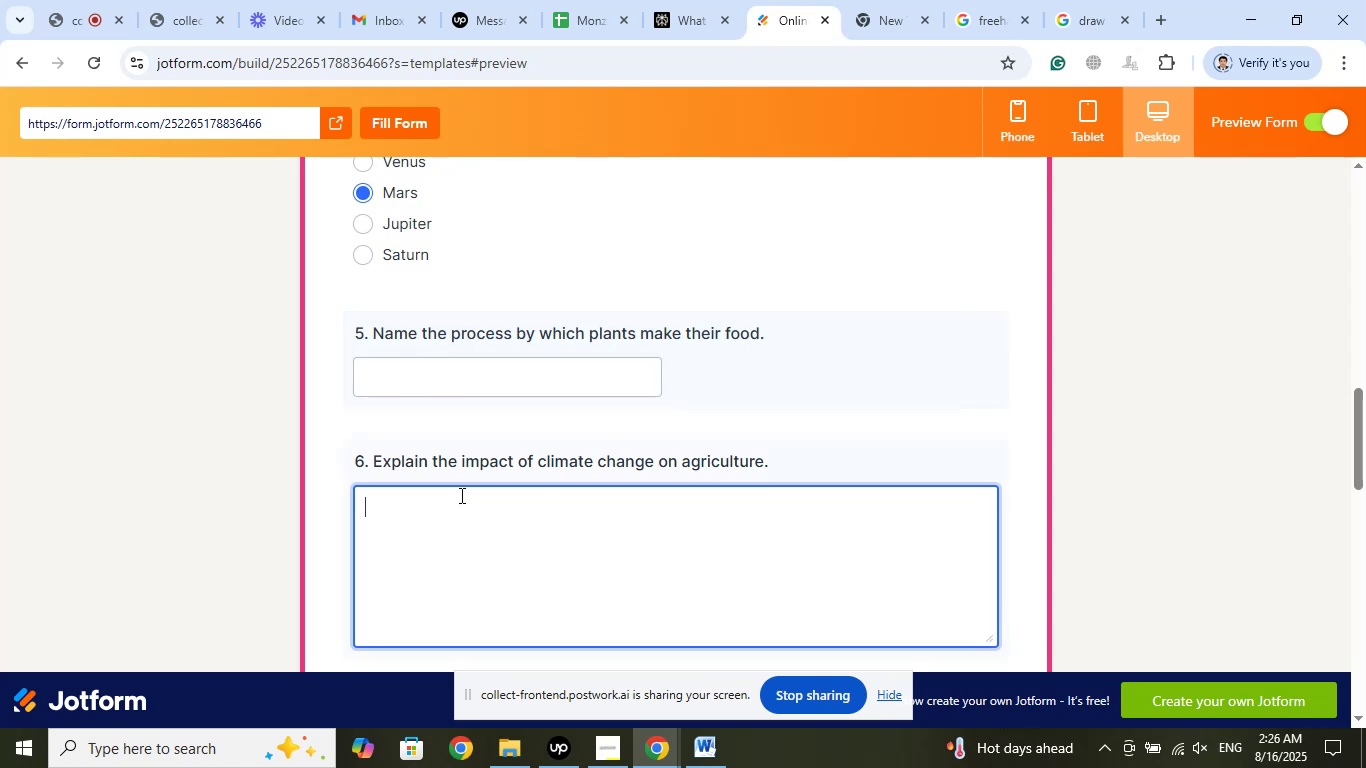 
scroll: coordinate [526, 460], scroll_direction: down, amount: 4.0
 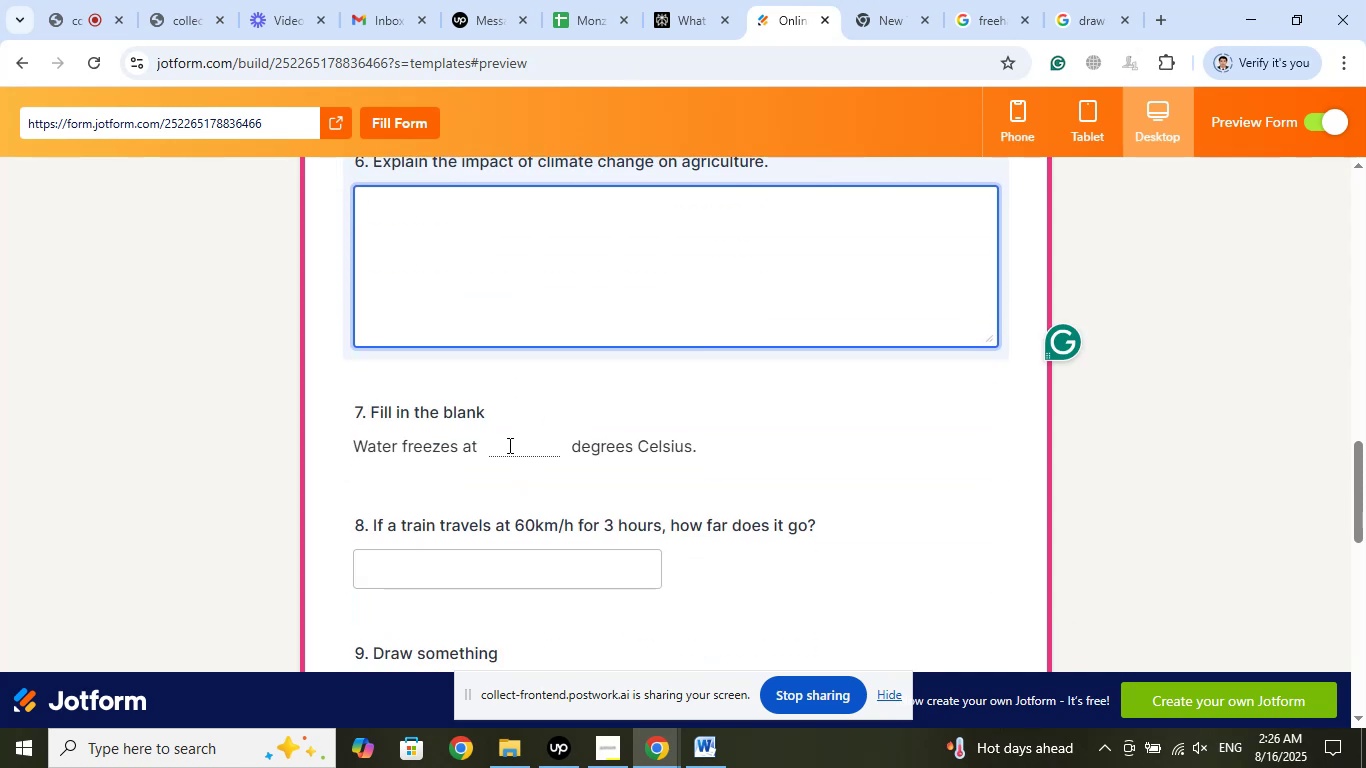 
left_click([508, 445])
 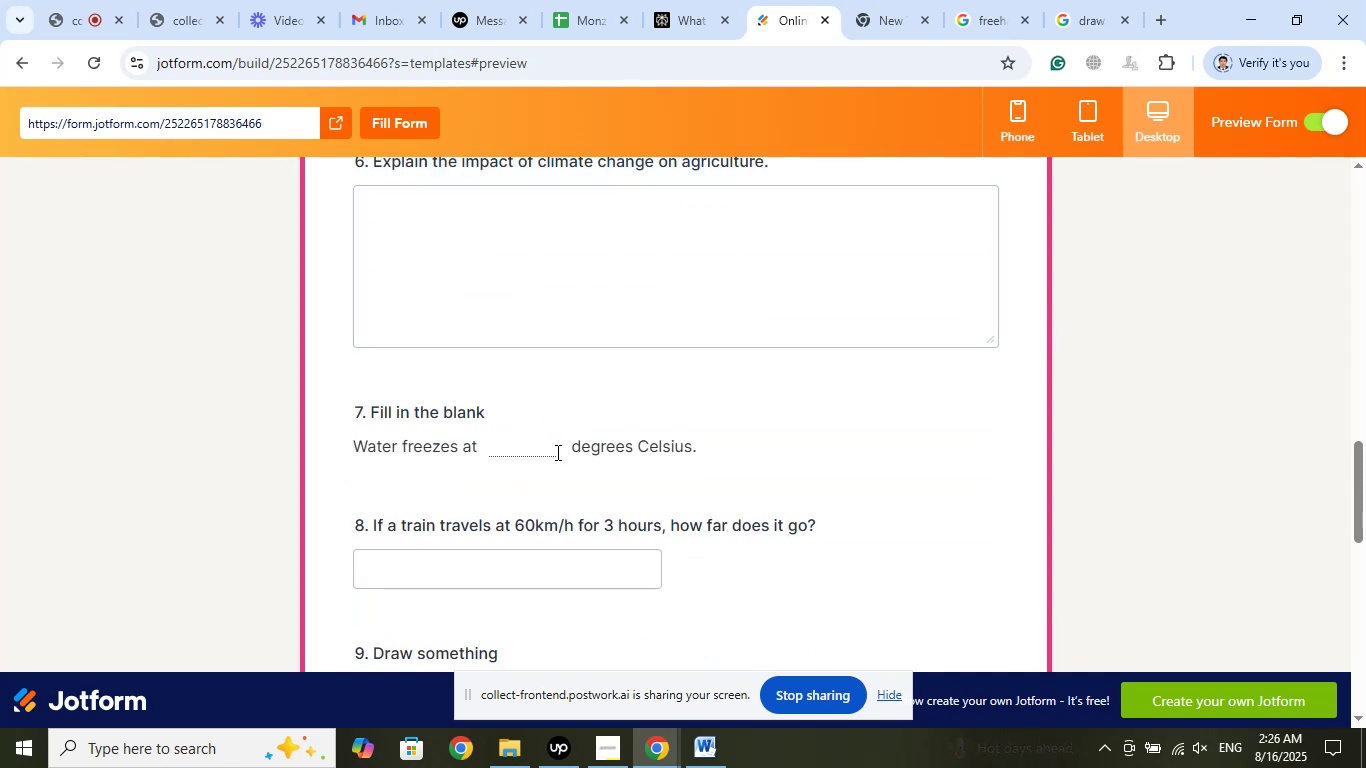 
scroll: coordinate [565, 451], scroll_direction: down, amount: 2.0
 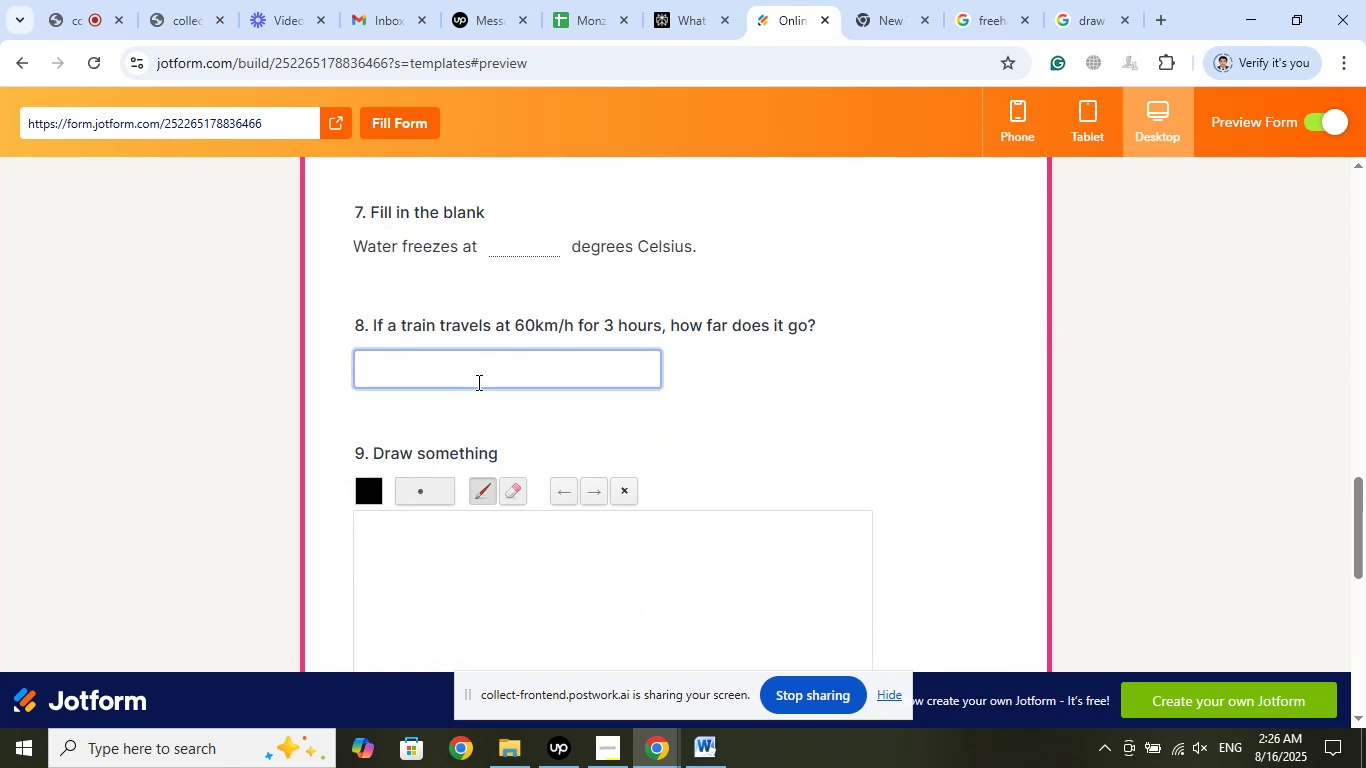 
left_click([481, 374])
 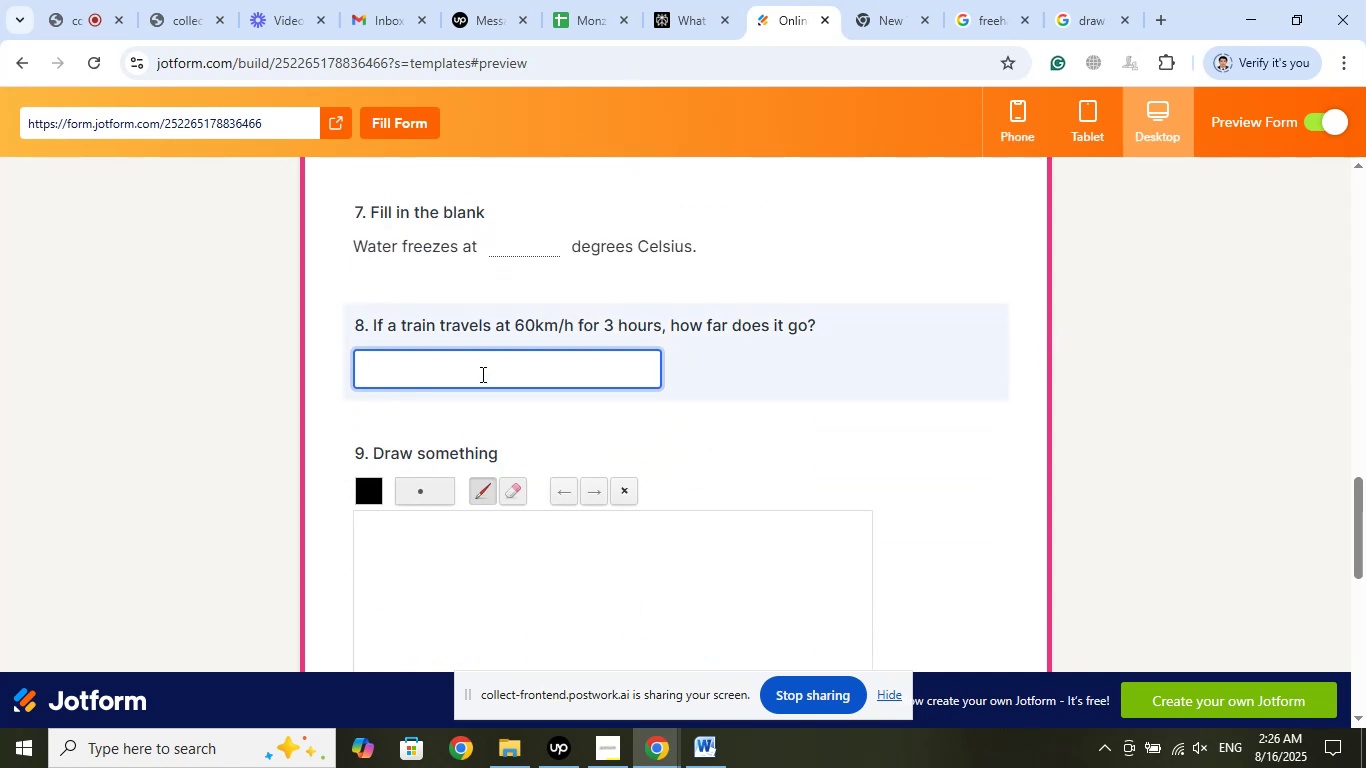 
wait(6.65)
 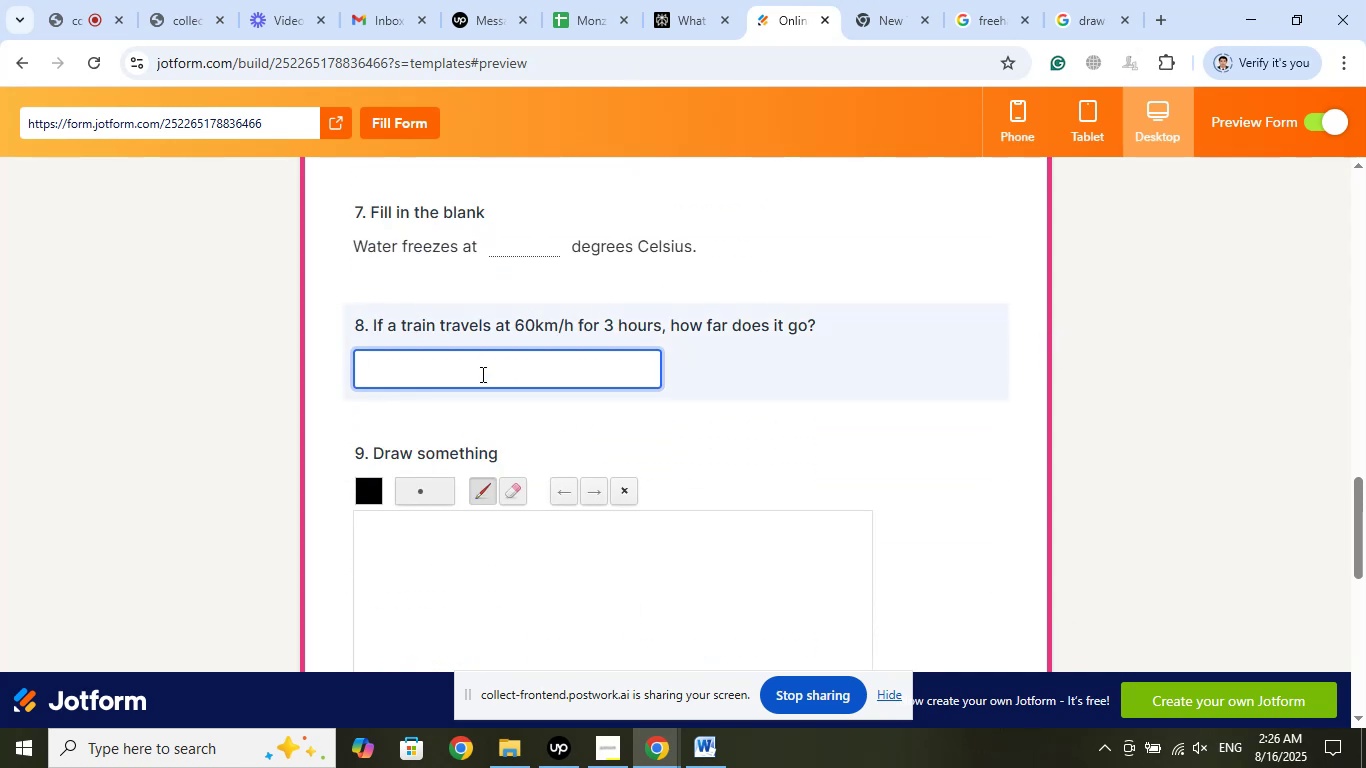 
scroll: coordinate [485, 373], scroll_direction: down, amount: 2.0
 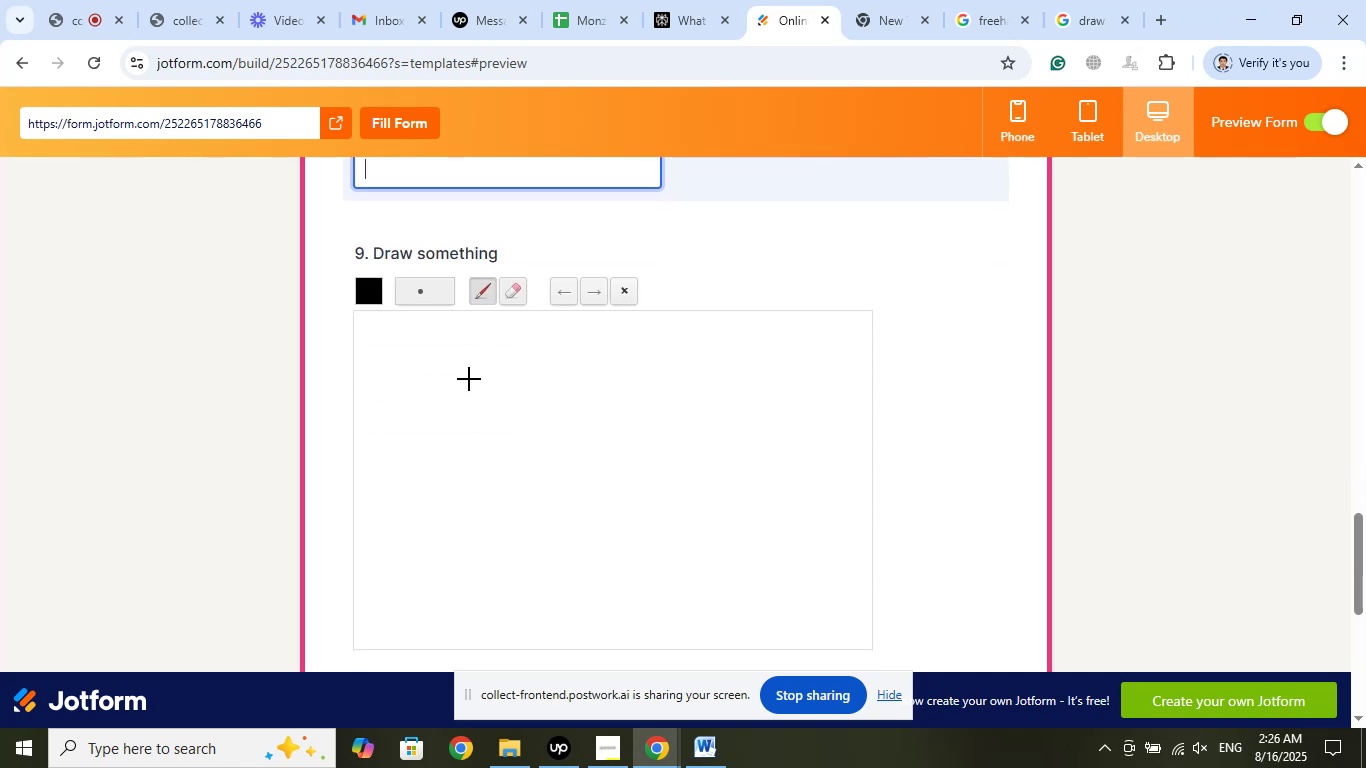 
left_click([469, 379])
 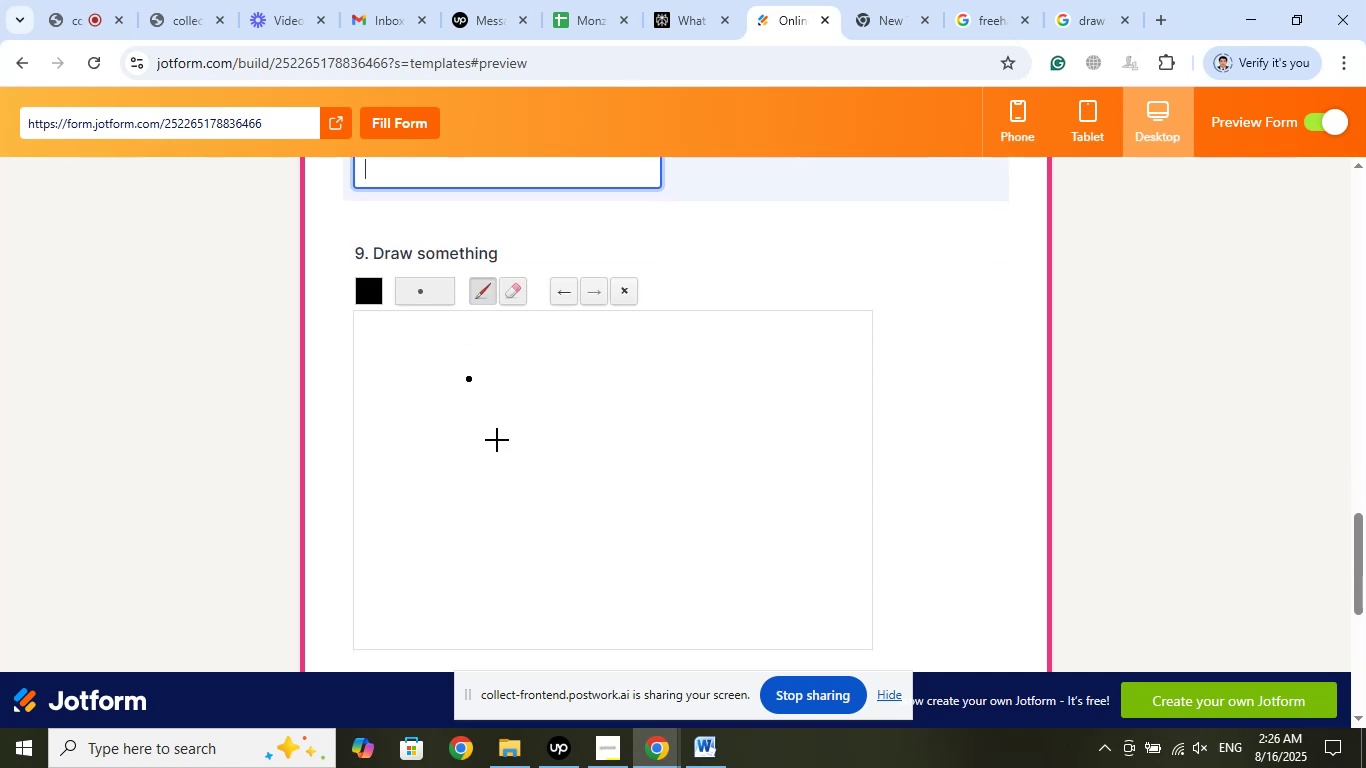 
scroll: coordinate [509, 433], scroll_direction: down, amount: 5.0
 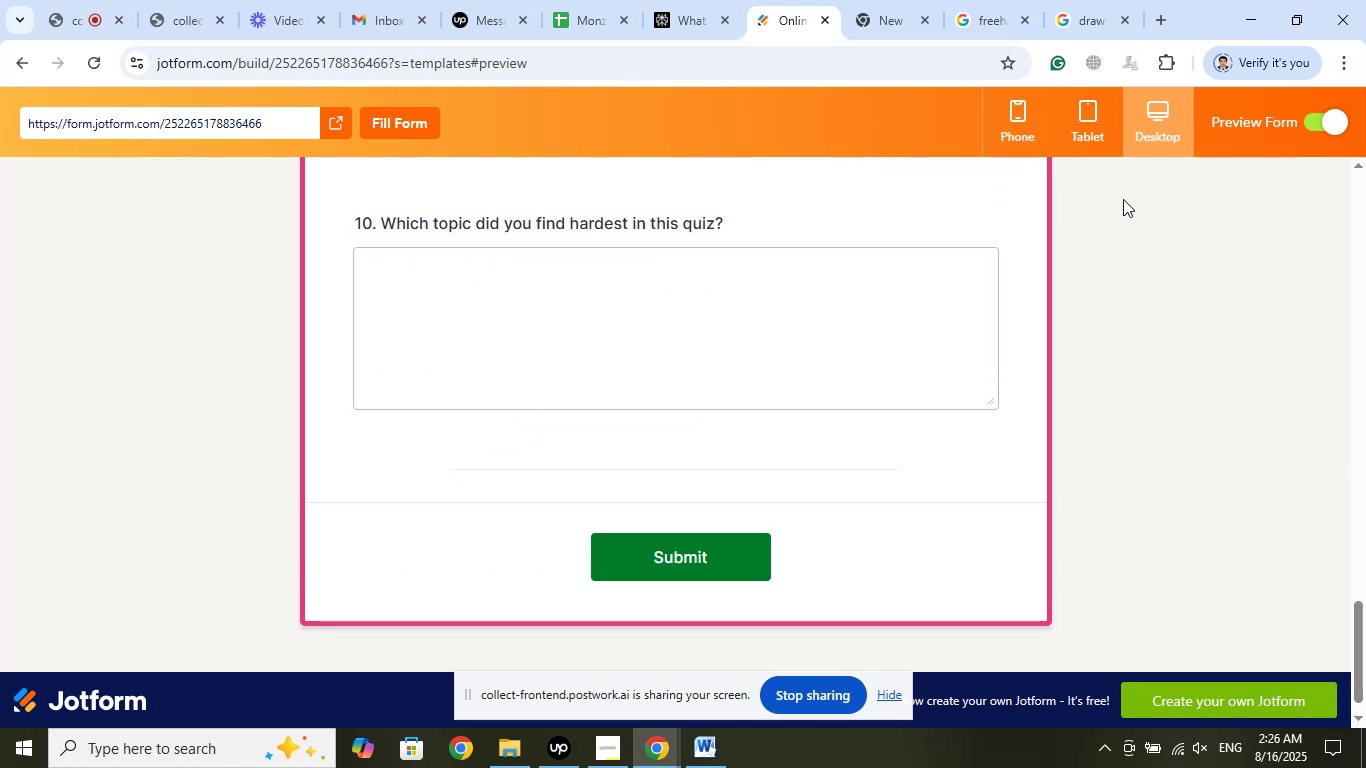 
left_click([1332, 132])
 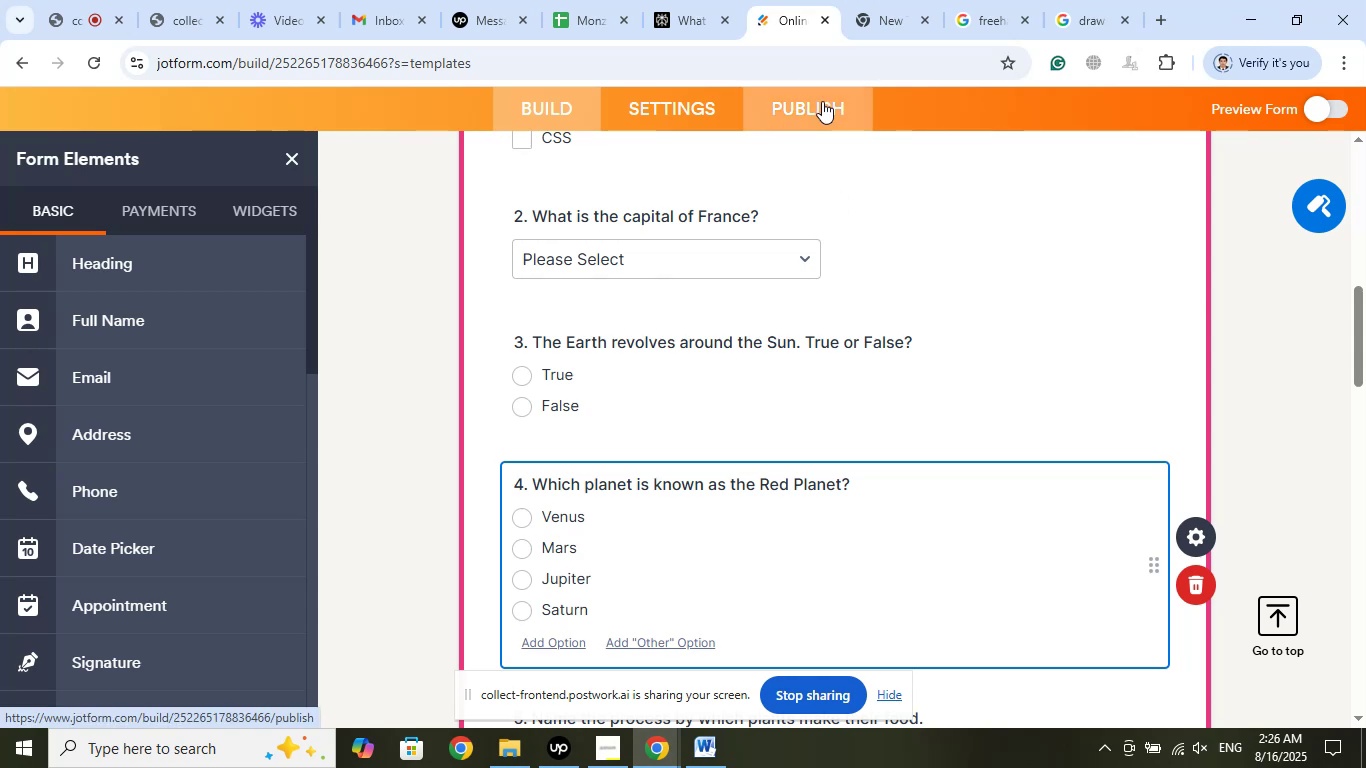 
left_click([822, 100])
 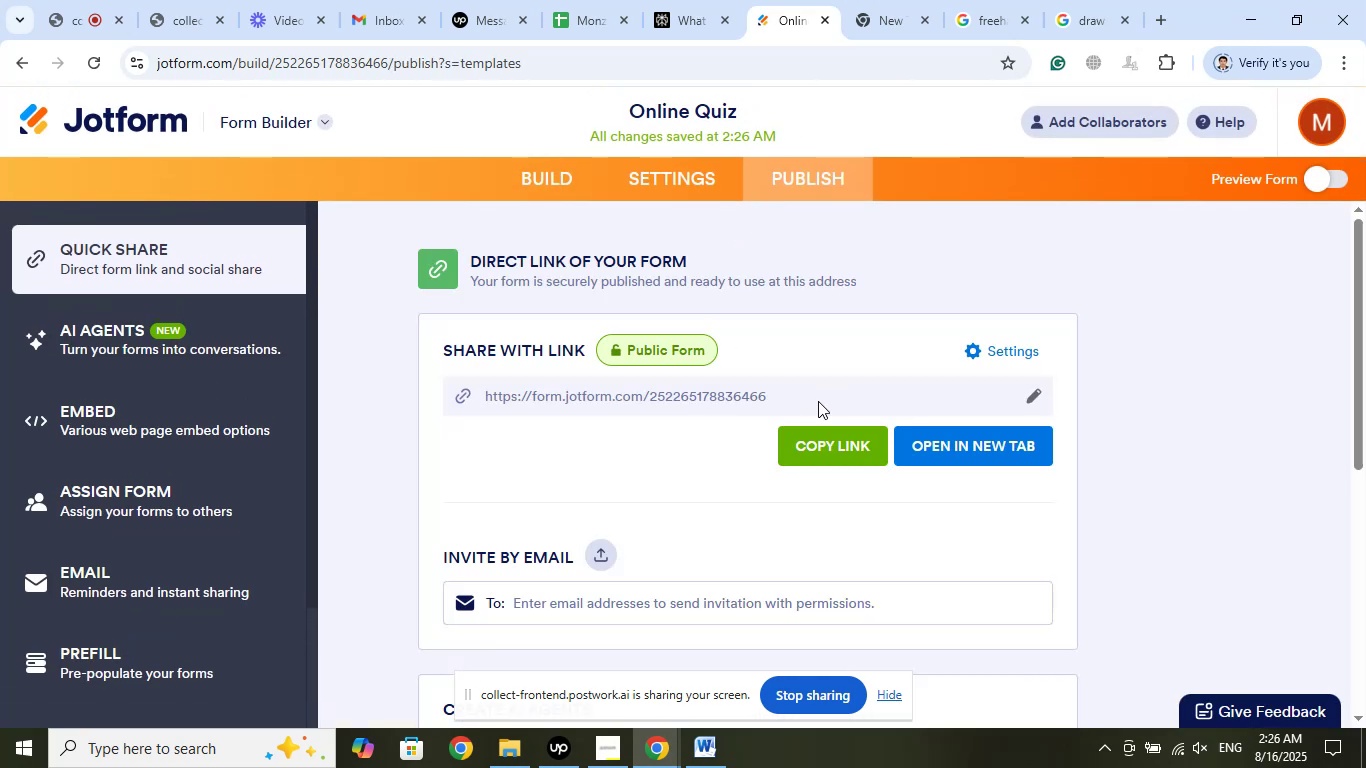 
left_click([848, 447])
 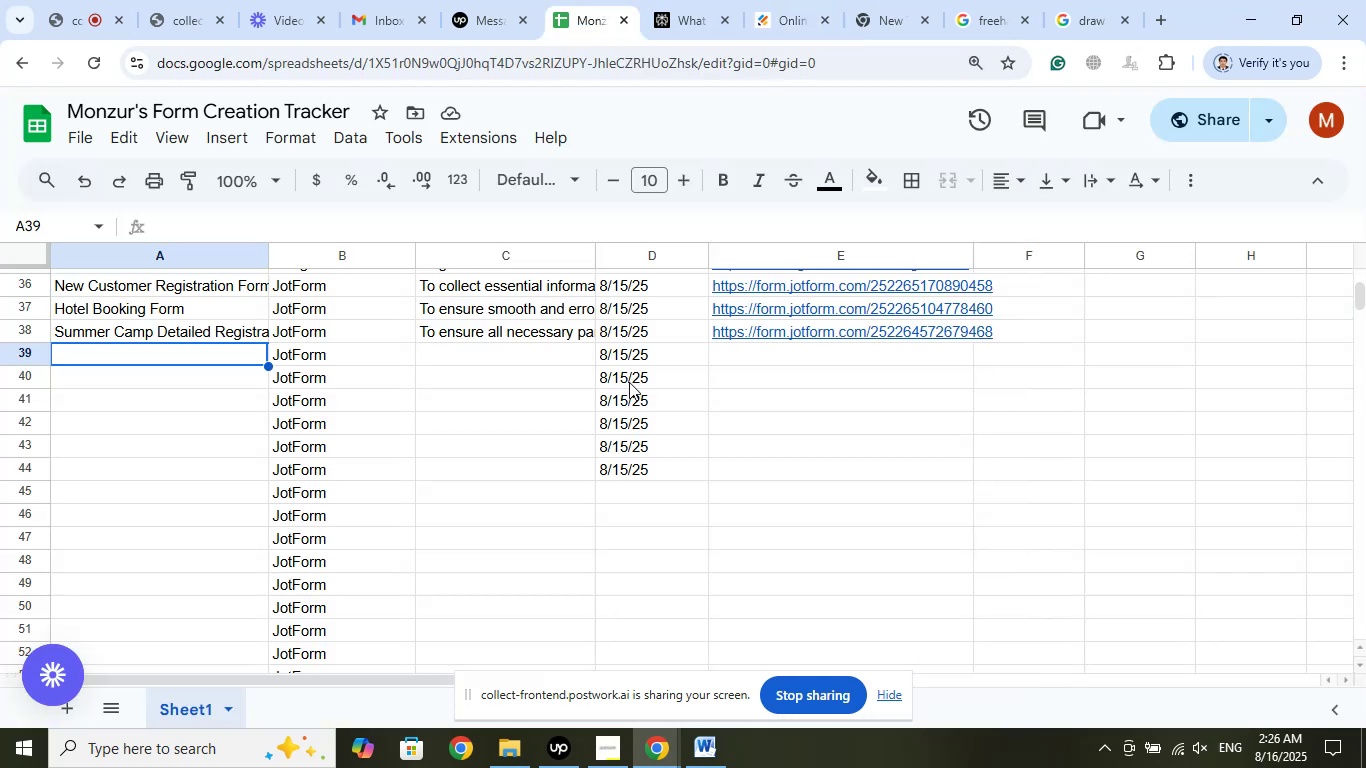 
left_click([813, 364])
 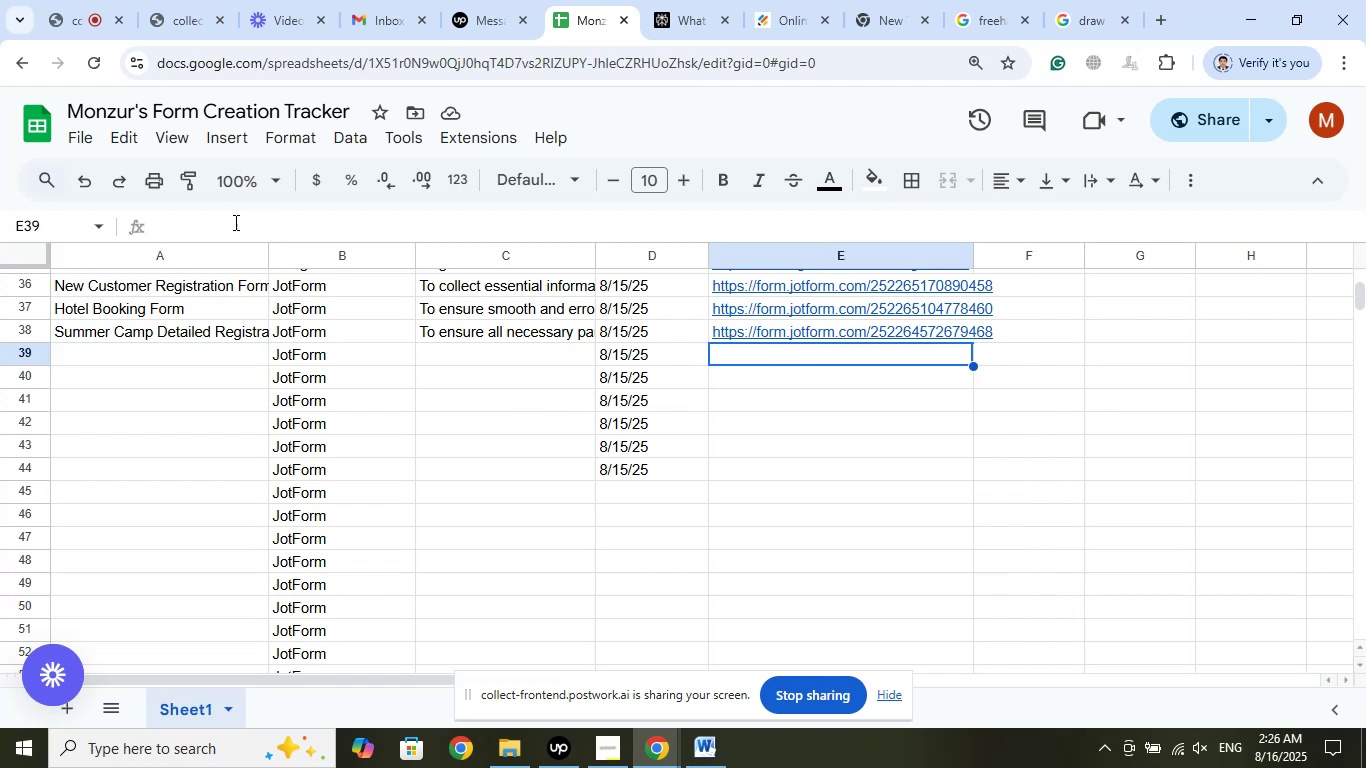 
left_click([226, 230])
 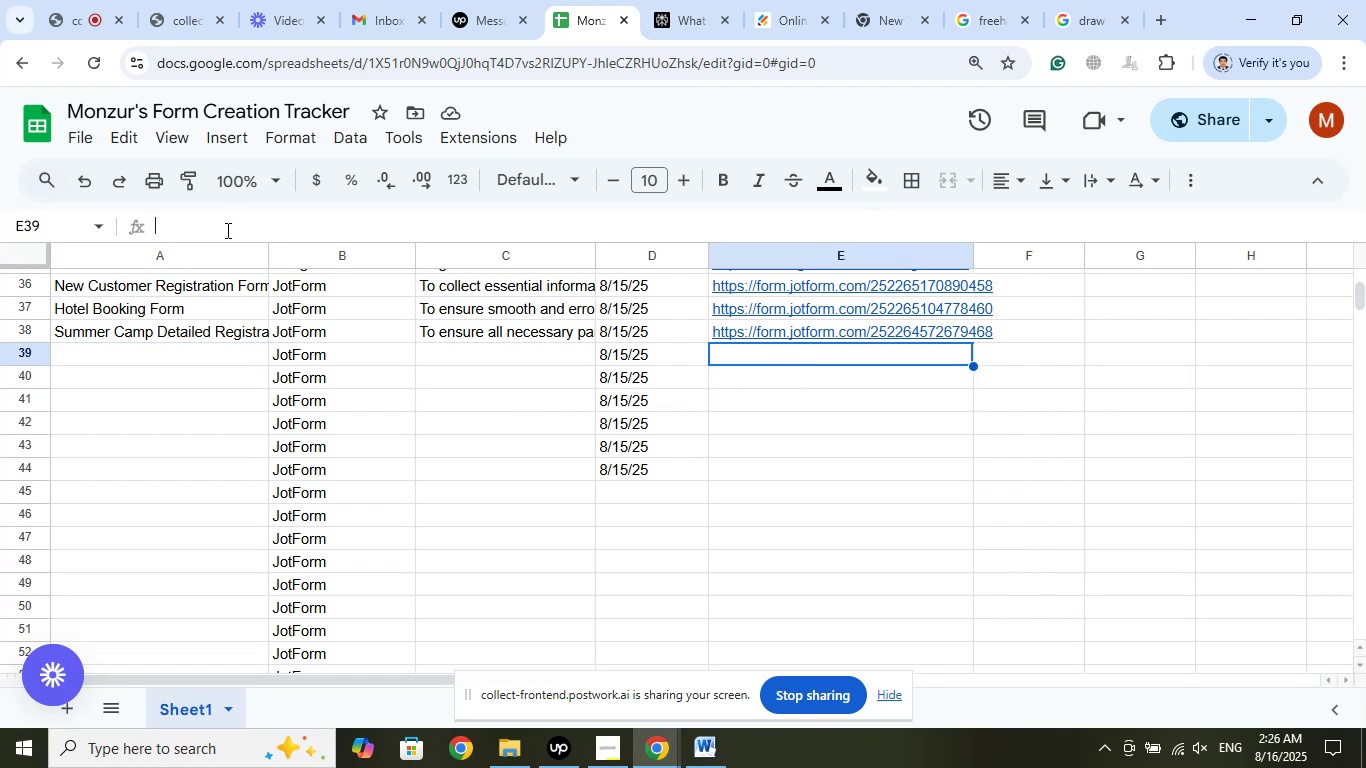 
right_click([226, 230])
 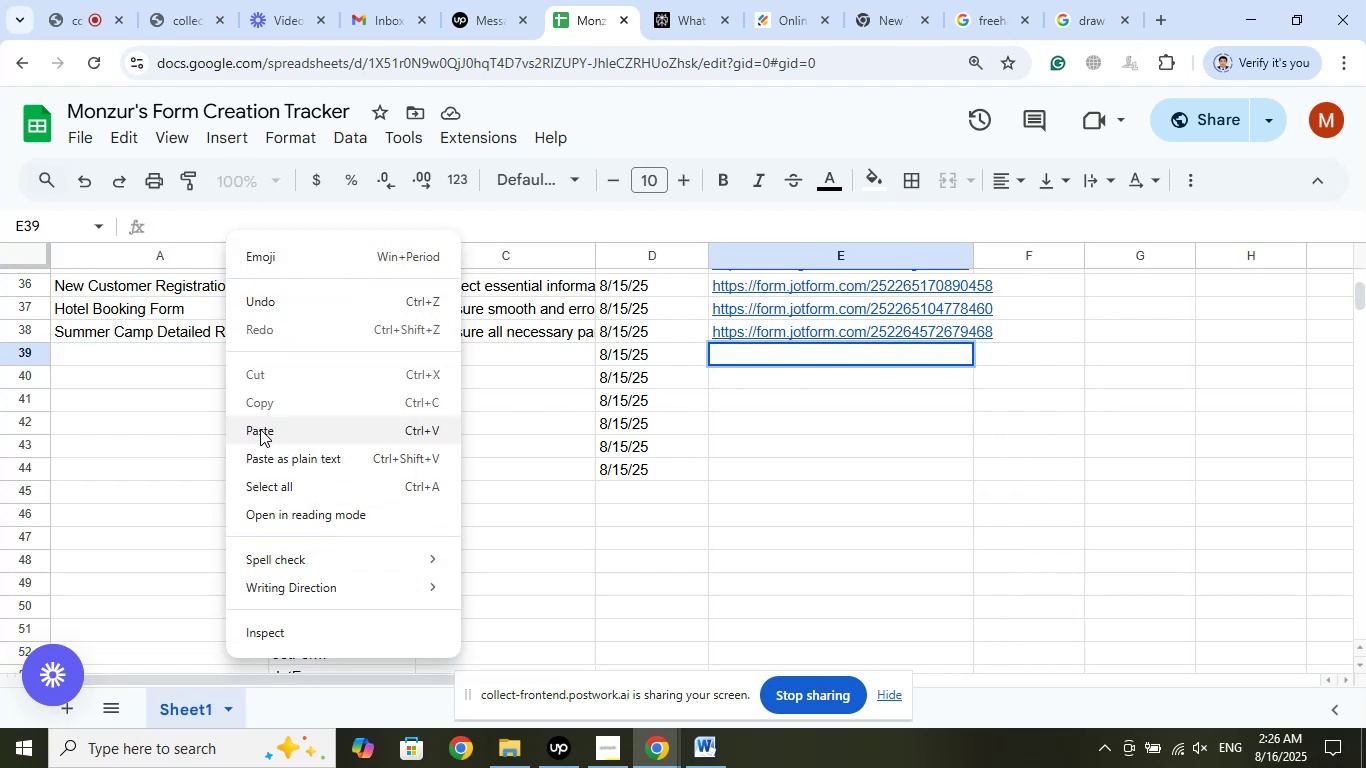 
left_click([262, 431])
 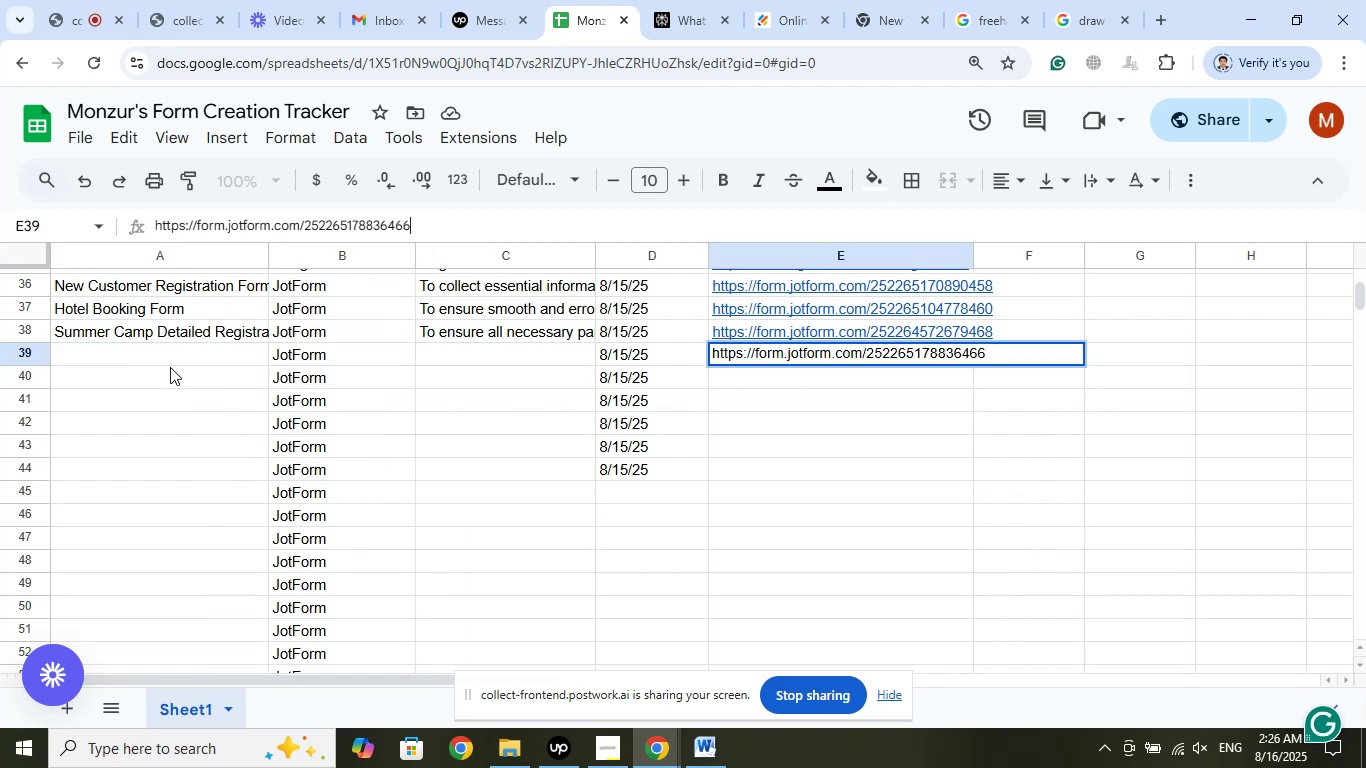 
left_click([175, 364])
 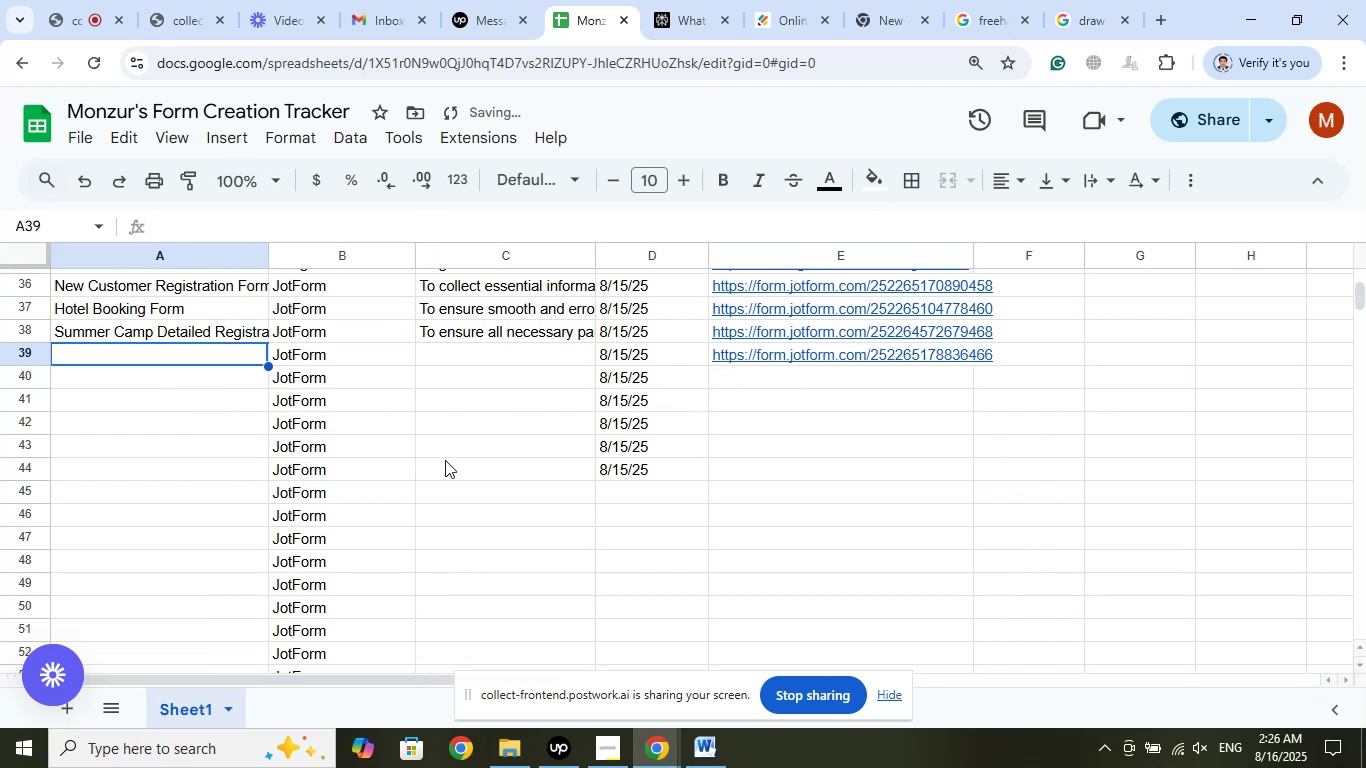 
scroll: coordinate [445, 460], scroll_direction: up, amount: 1.0
 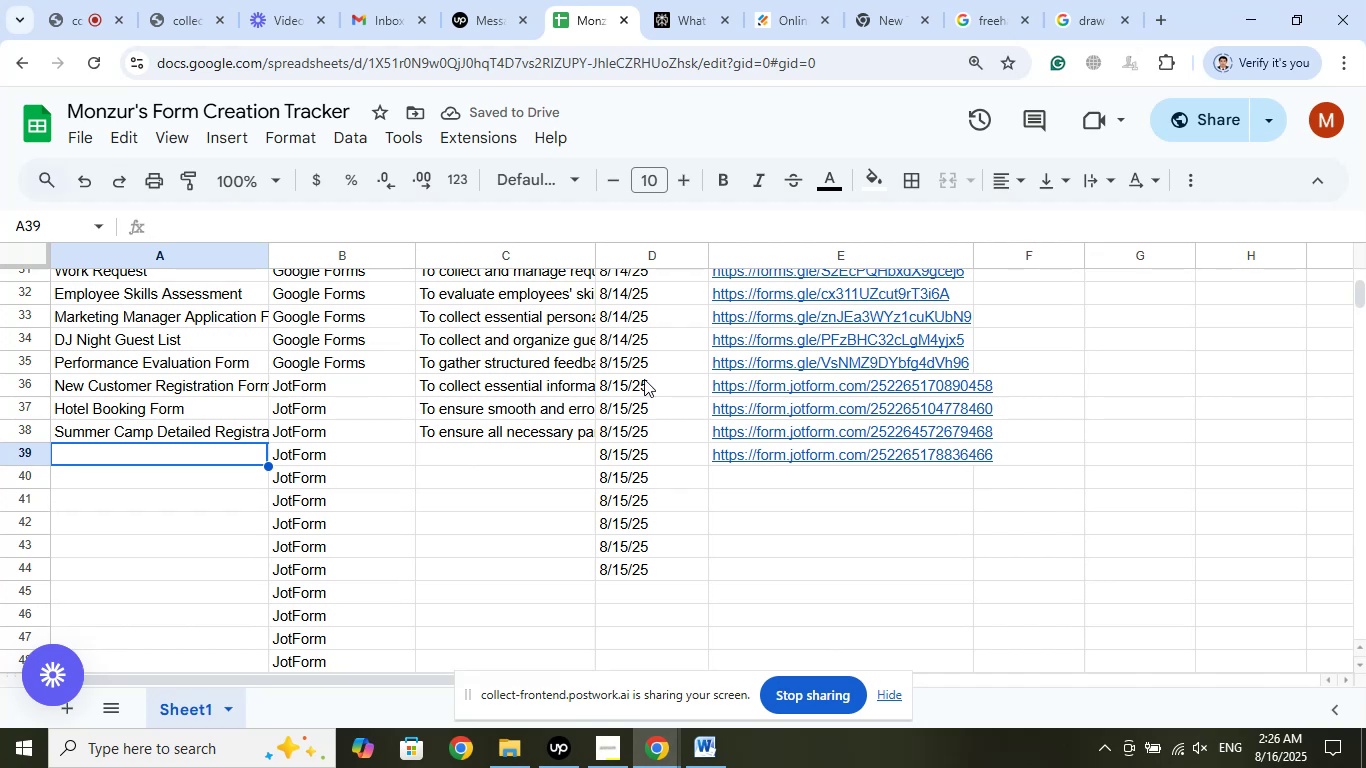 
left_click([771, 0])
 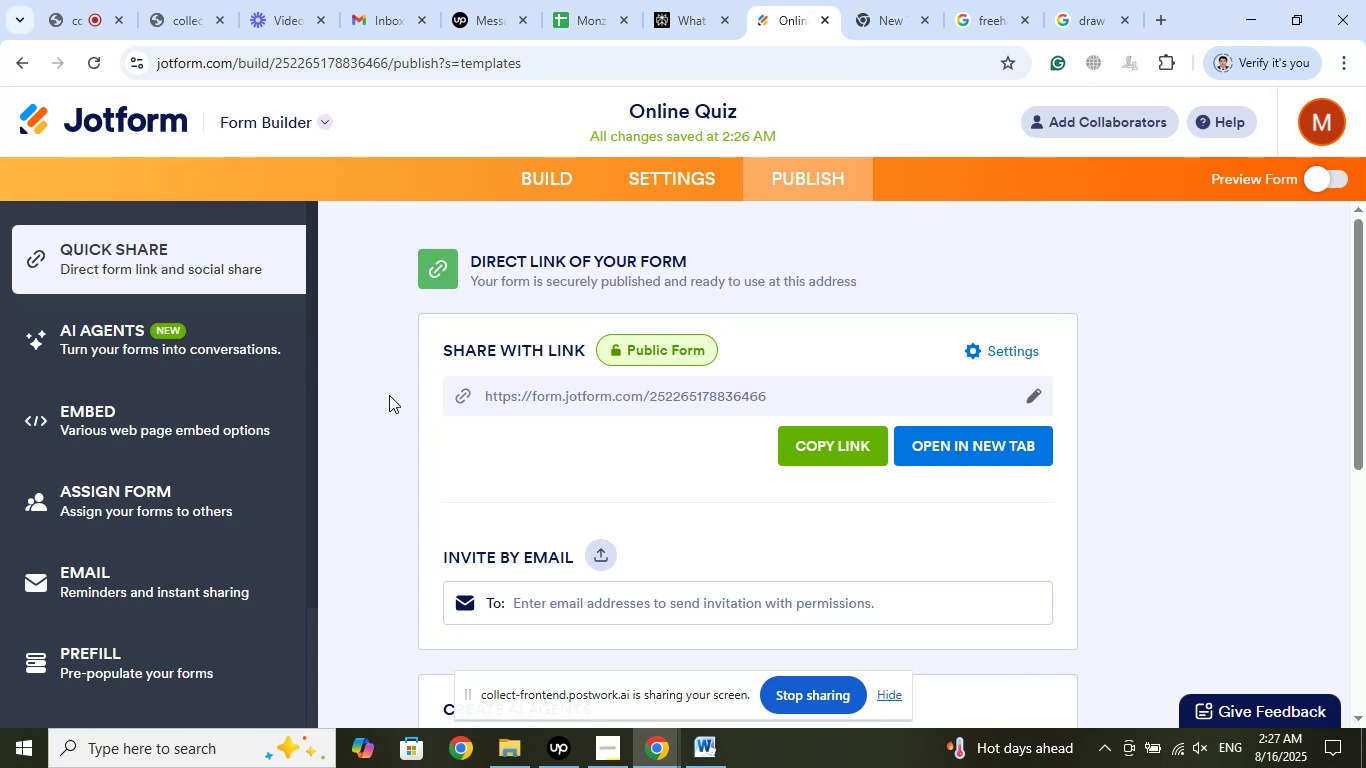 
wait(14.82)
 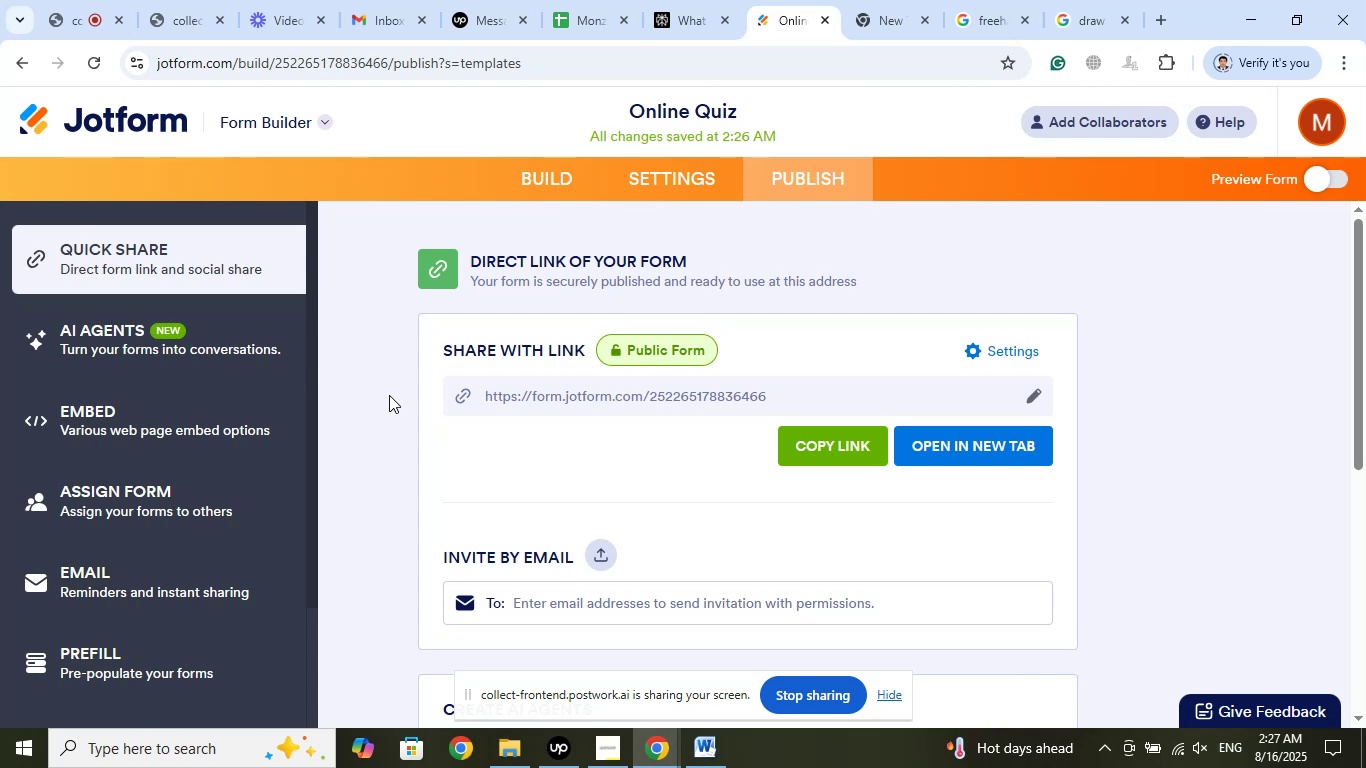 
scroll: coordinate [147, 492], scroll_direction: down, amount: 4.0
 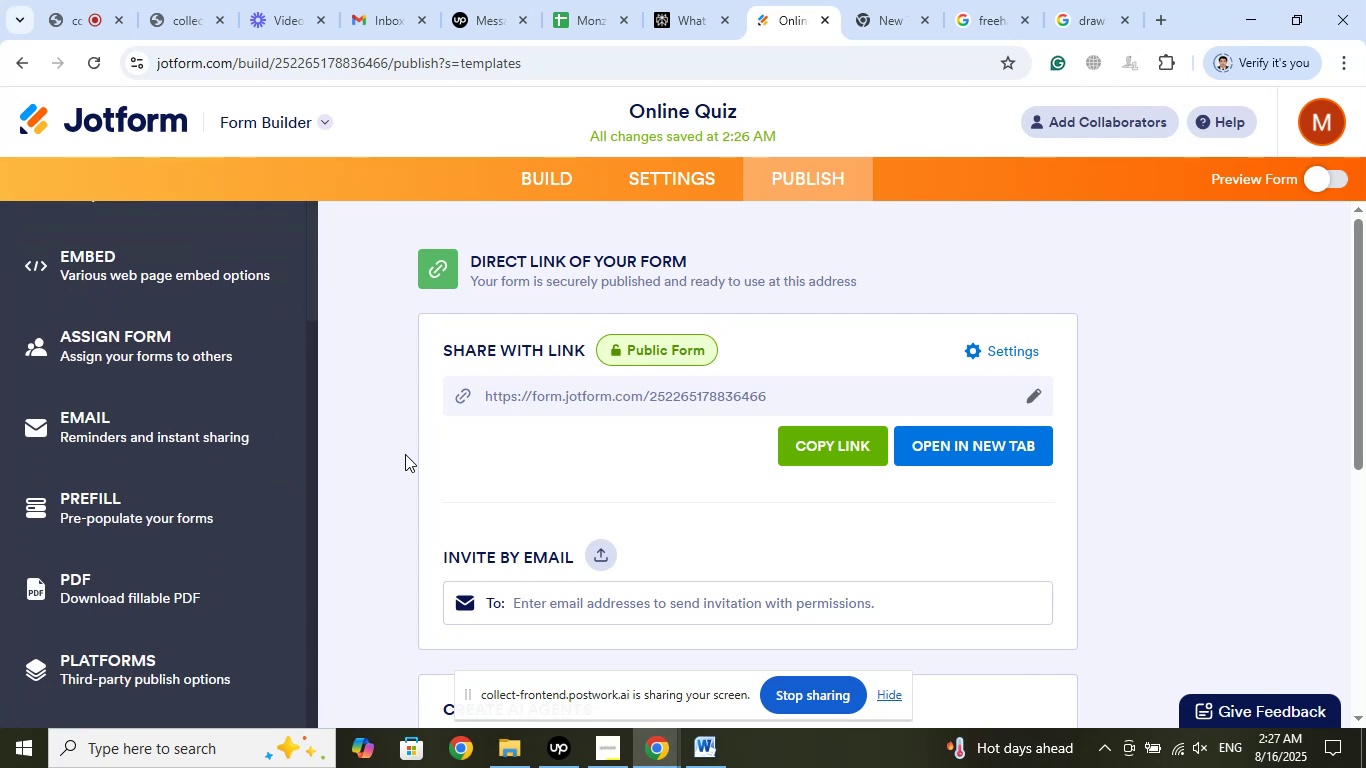 
scroll: coordinate [411, 450], scroll_direction: up, amount: 3.0
 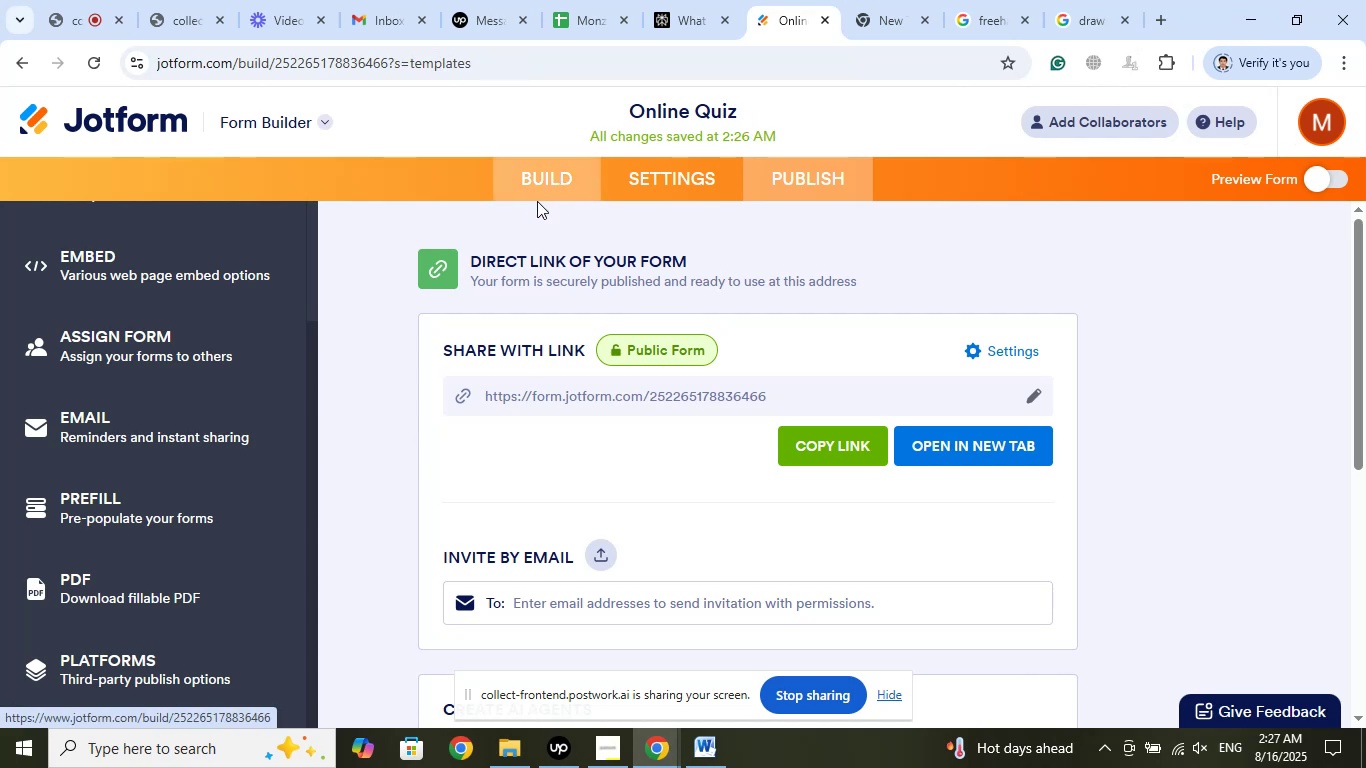 
wait(5.37)
 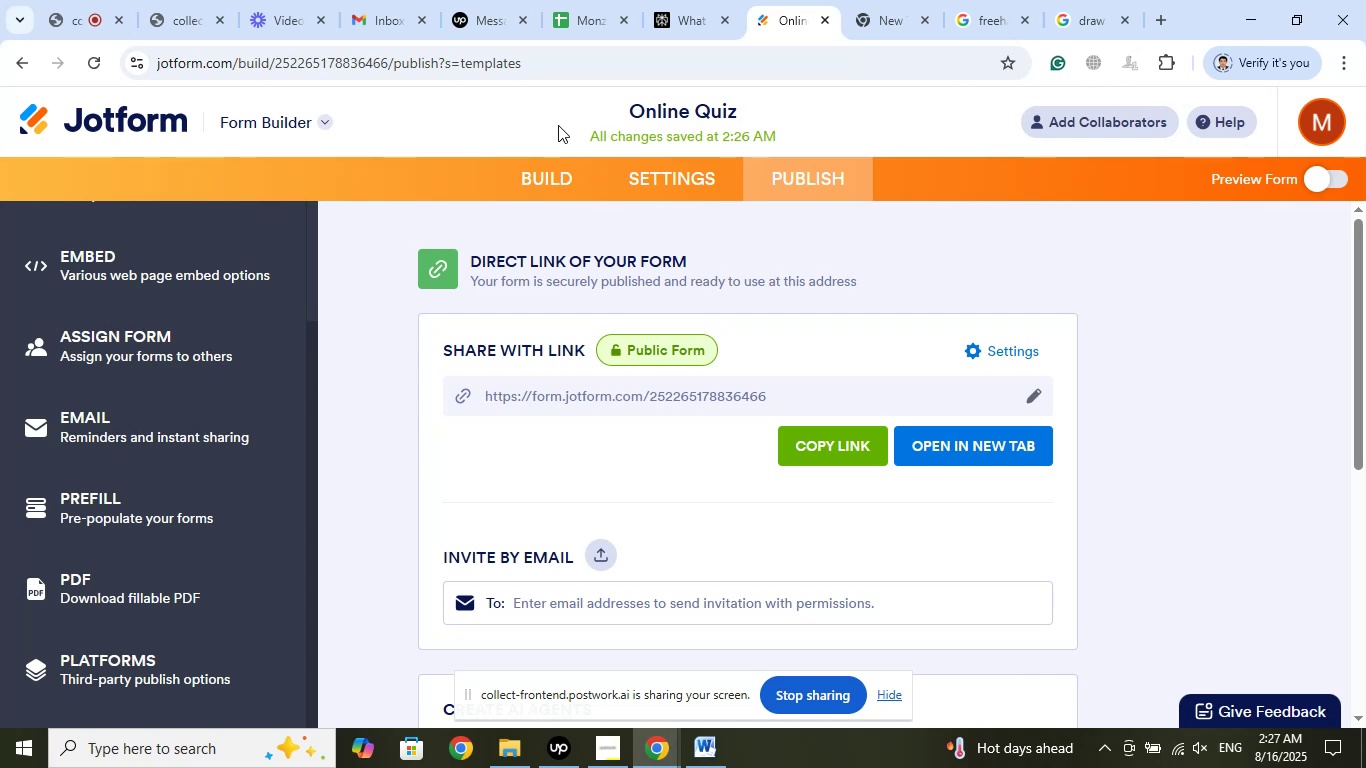 
scroll: coordinate [660, 271], scroll_direction: up, amount: 14.0
 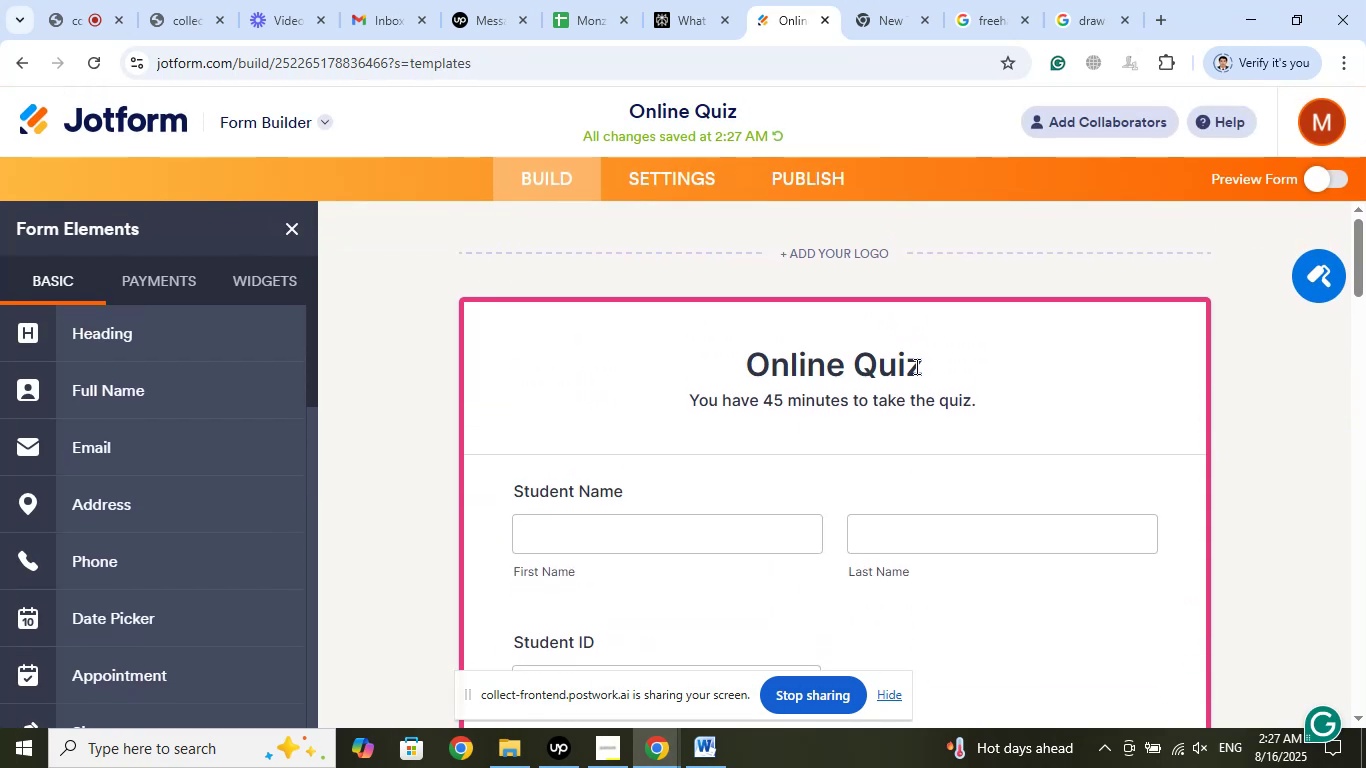 
left_click_drag(start_coordinate=[920, 365], to_coordinate=[720, 350])
 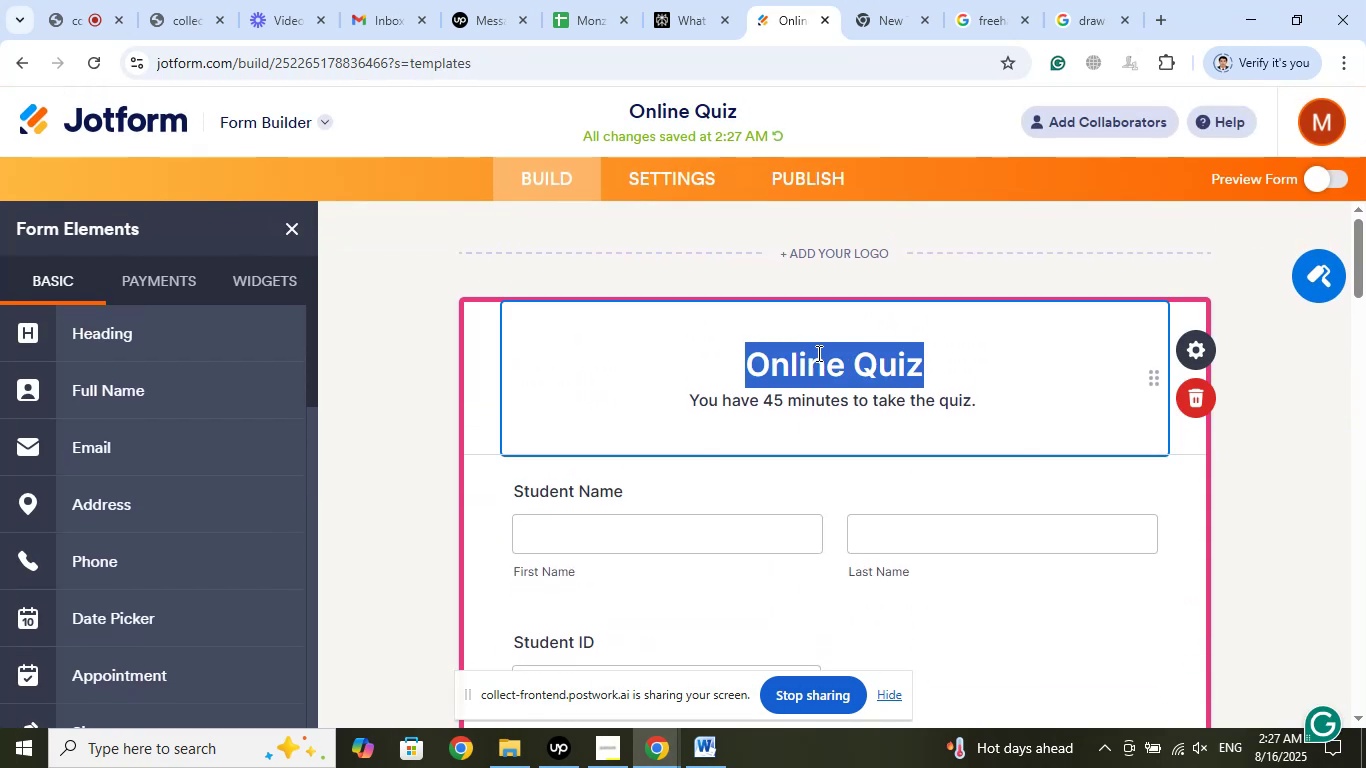 
right_click([819, 353])
 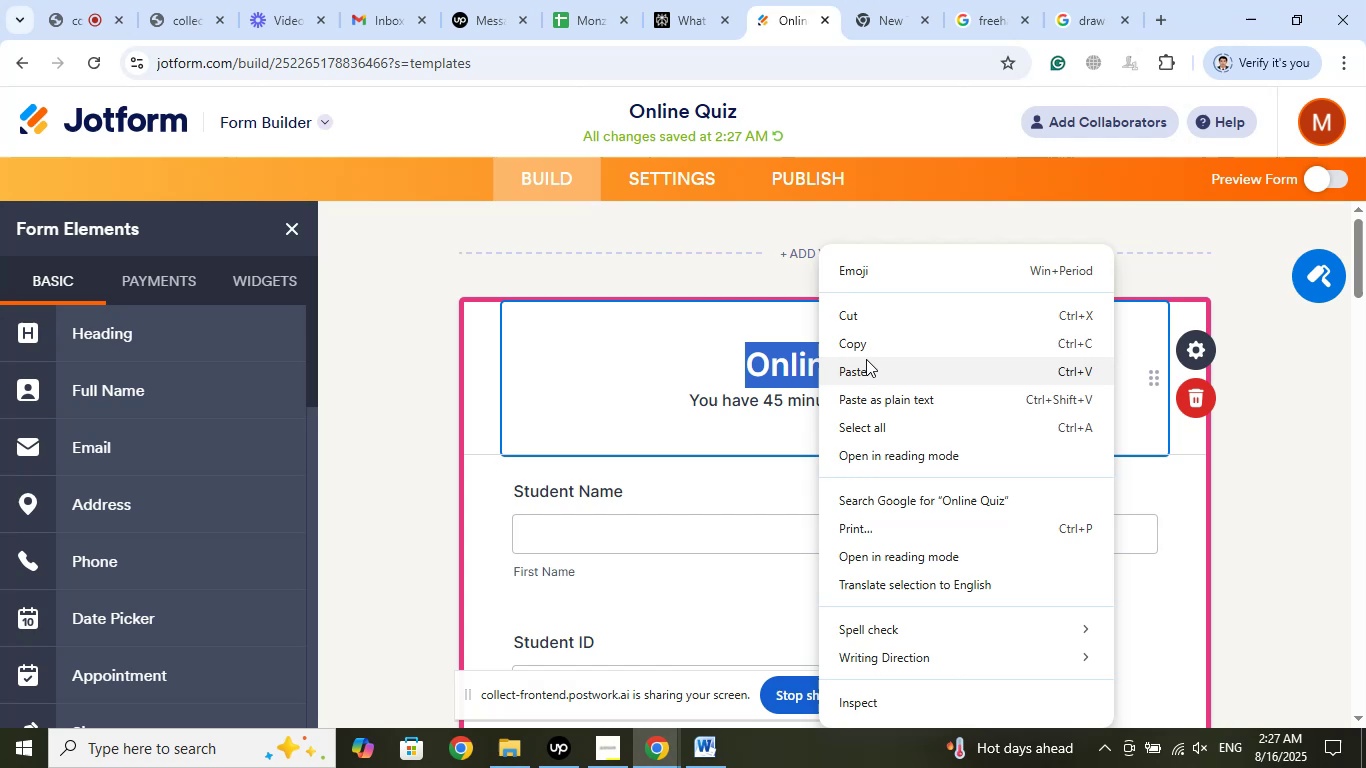 
left_click([866, 351])
 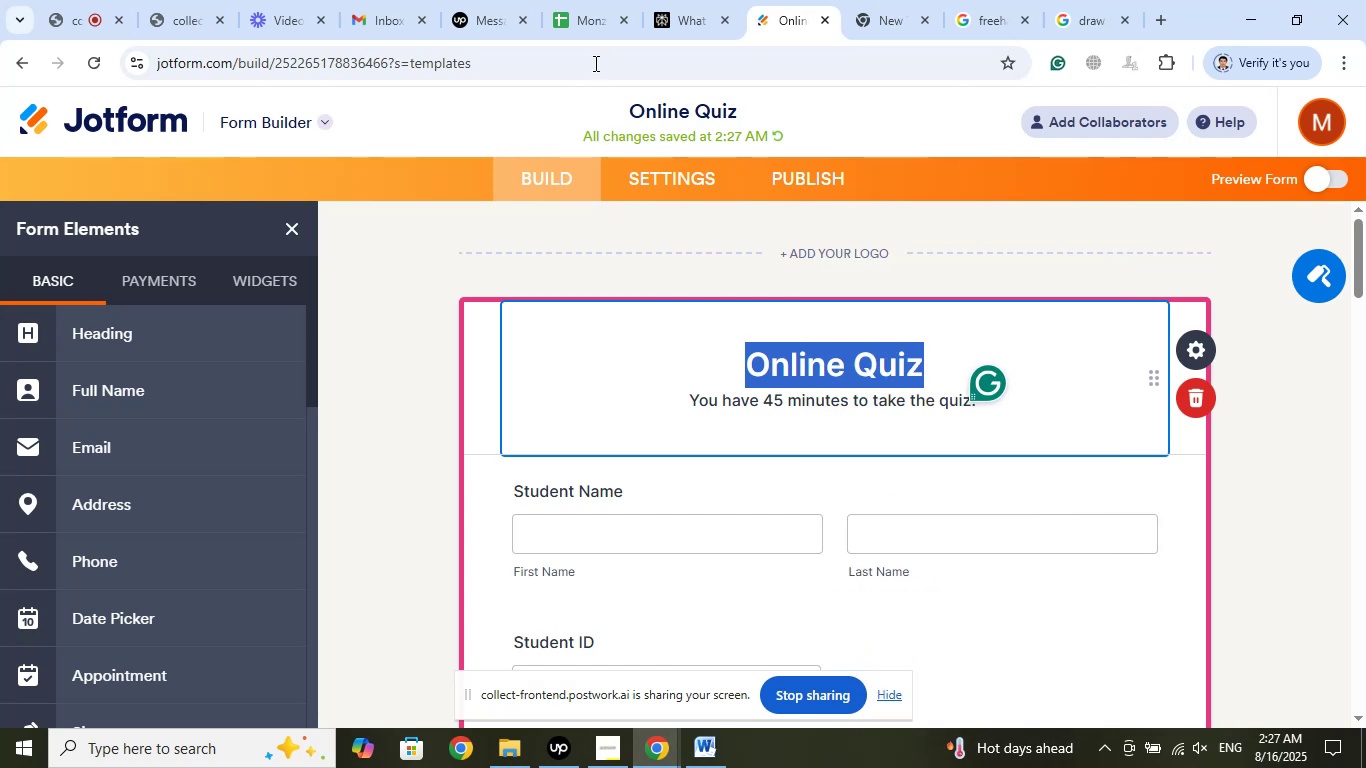 
left_click([603, 0])
 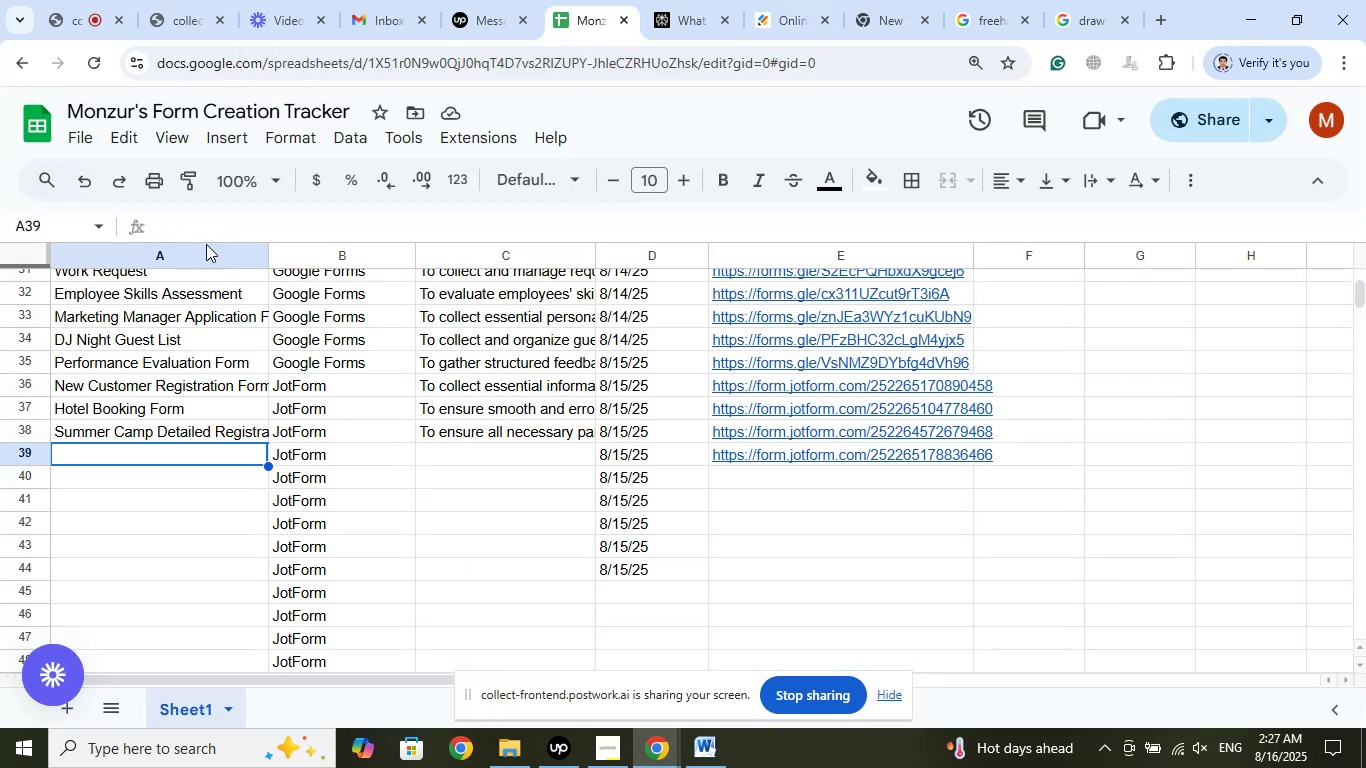 
left_click([195, 230])
 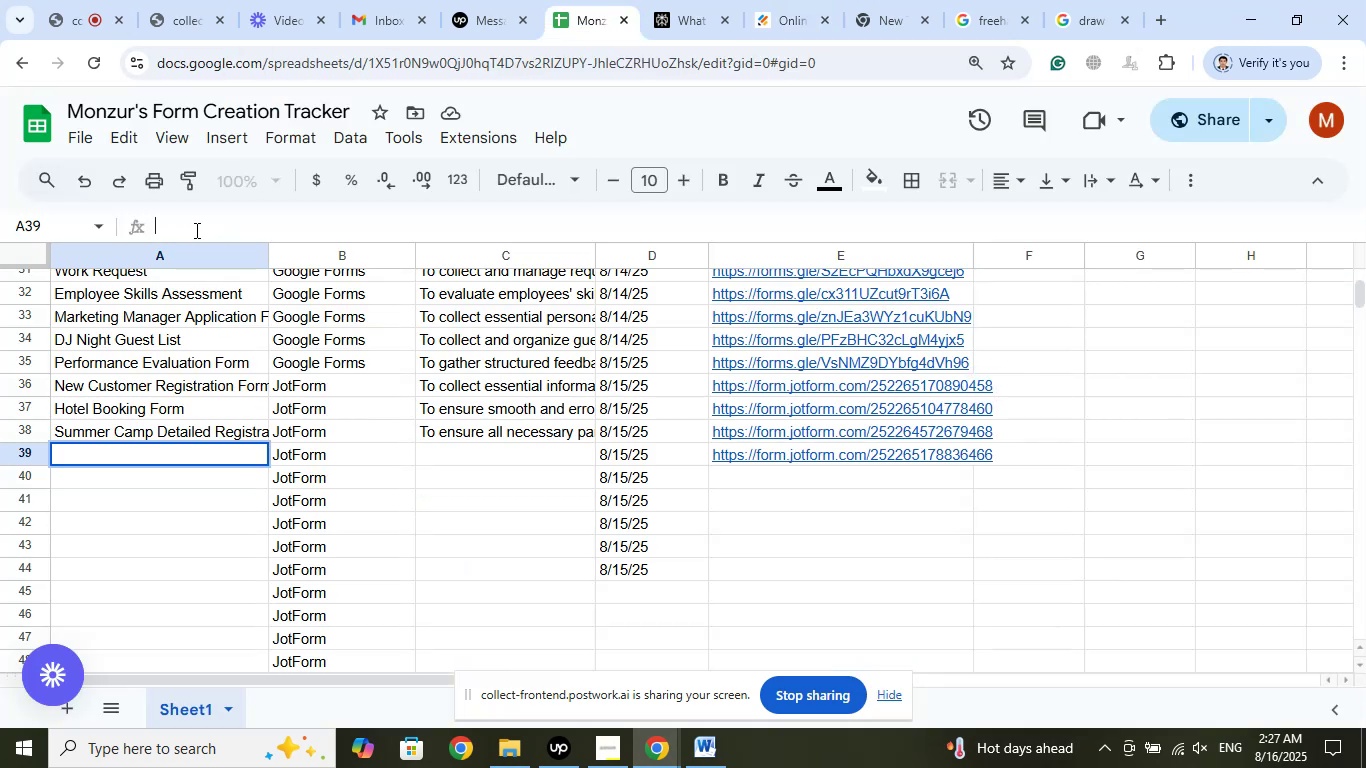 
right_click([195, 230])
 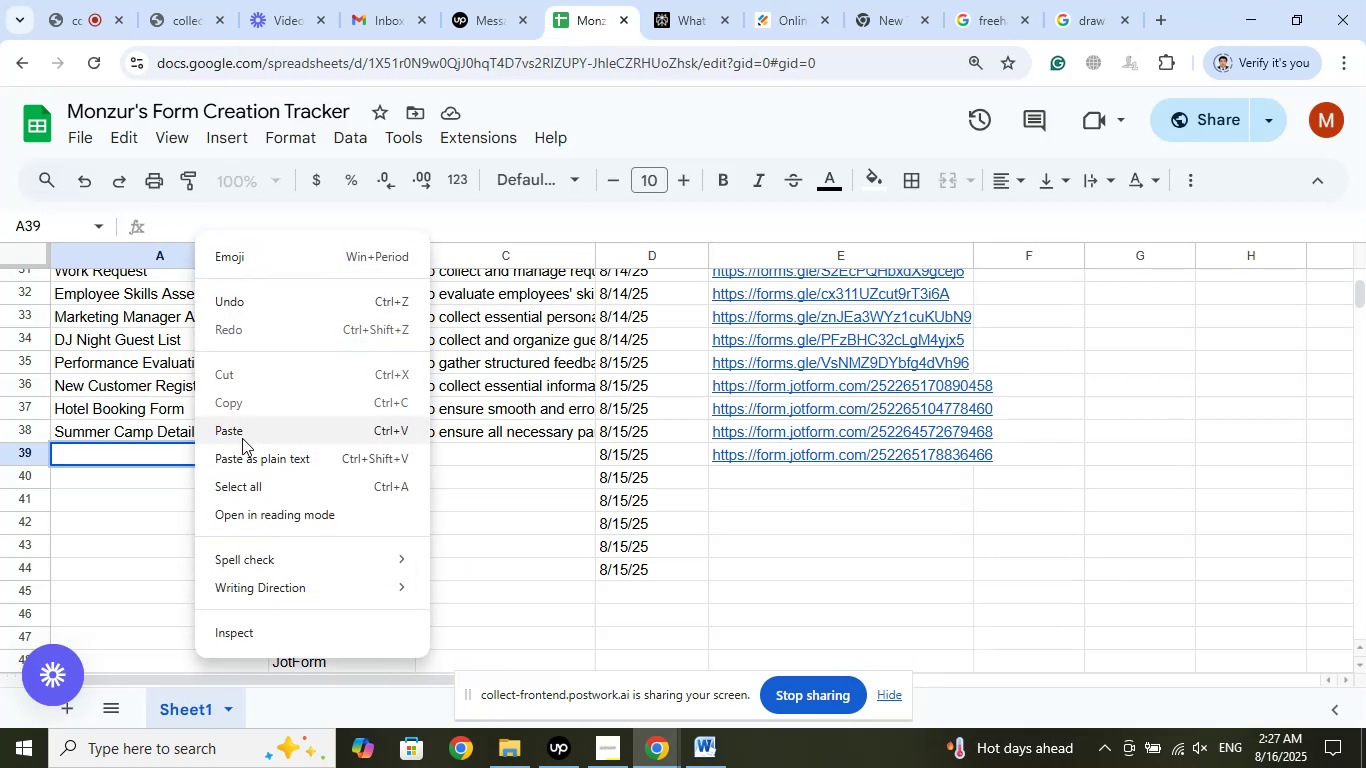 
left_click([242, 438])
 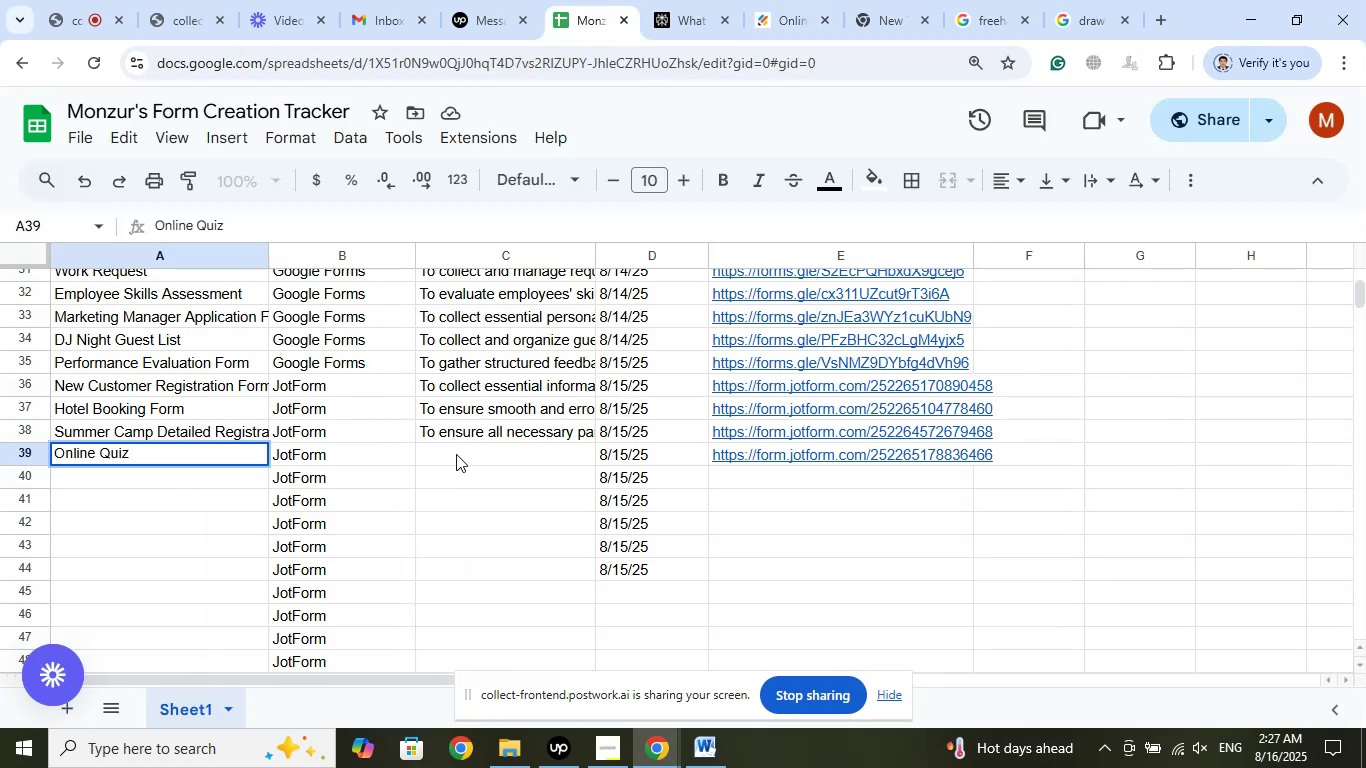 
left_click([456, 454])
 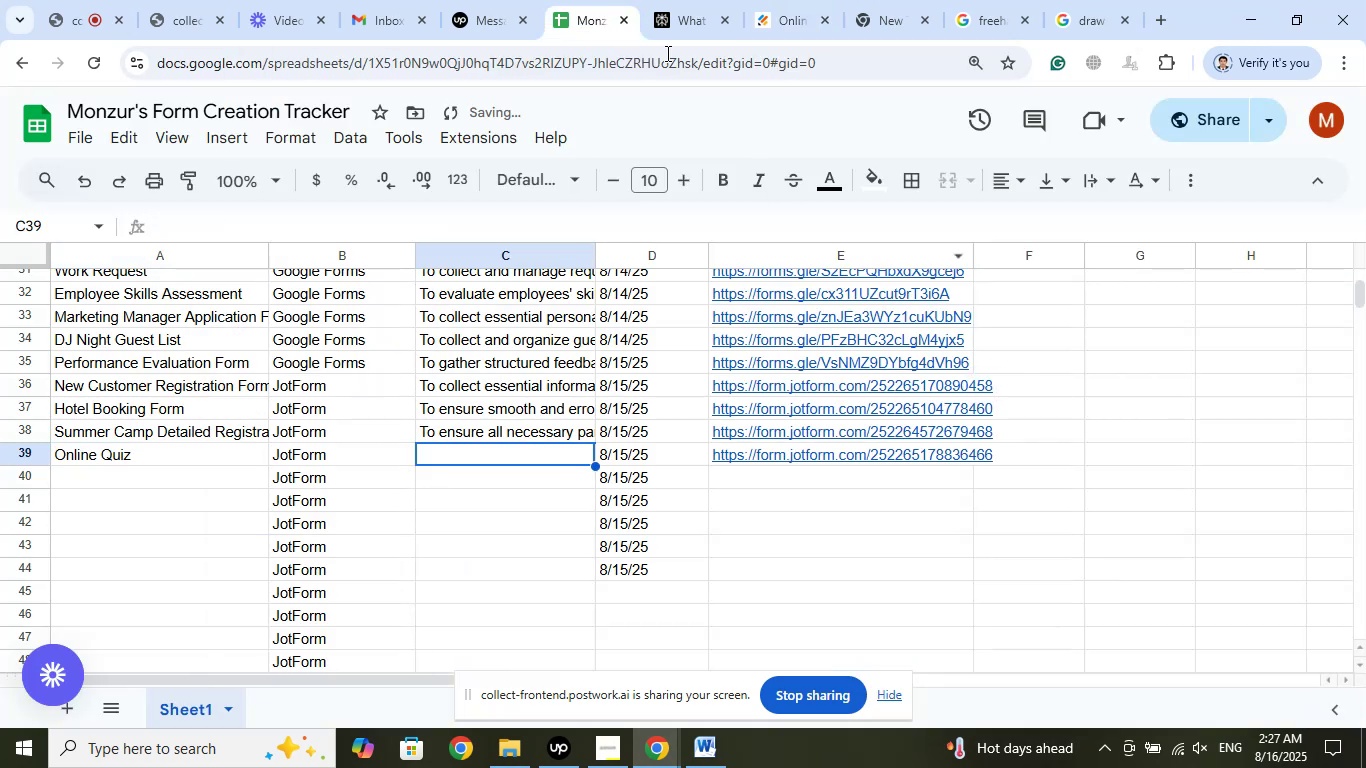 
left_click([695, 0])
 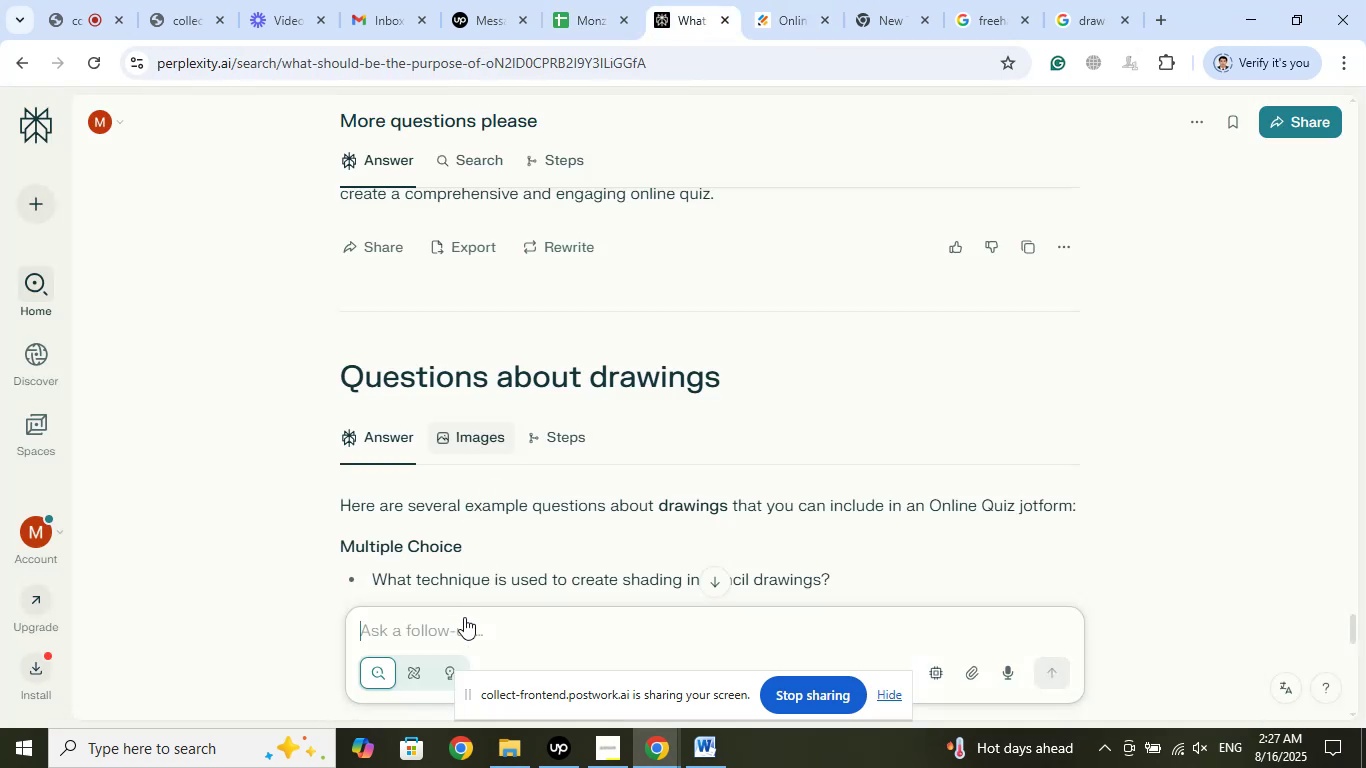 
left_click([458, 637])
 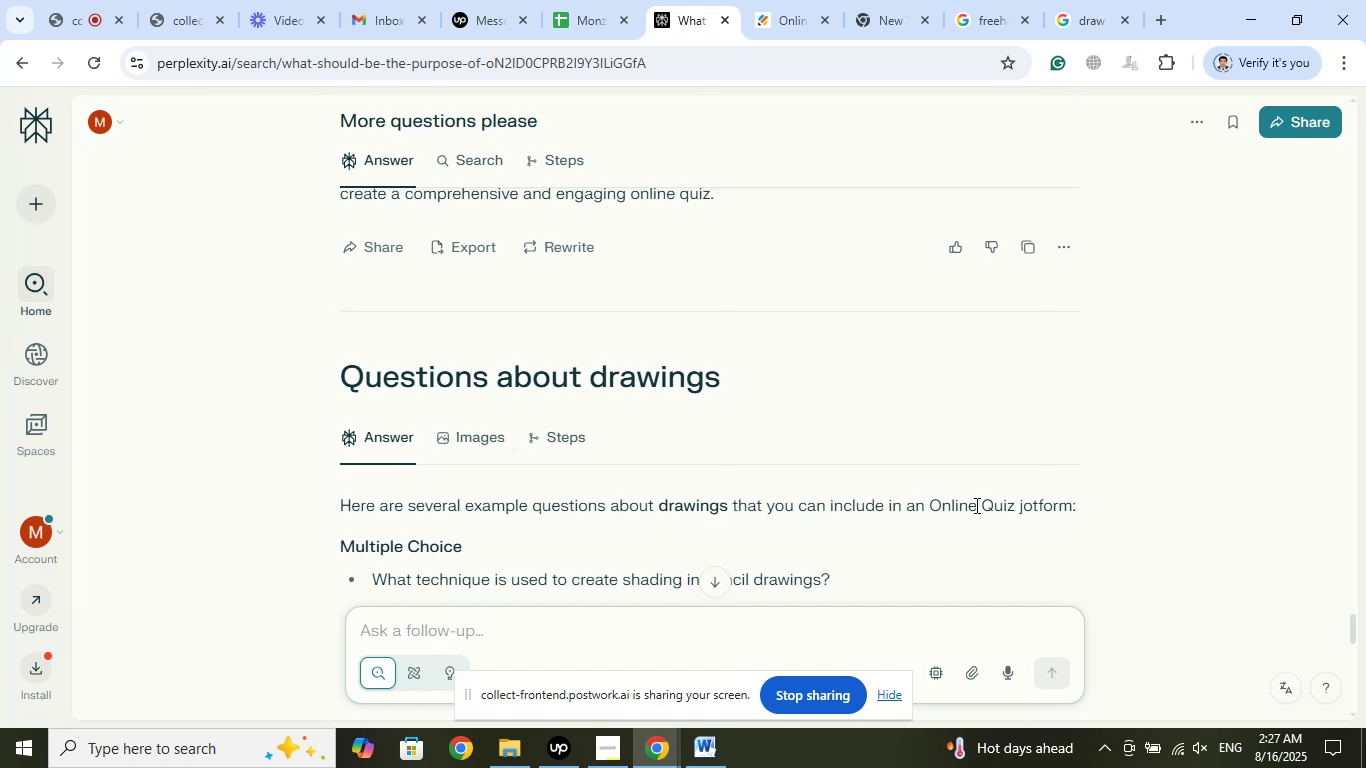 
type(Purpose of aj[Insert])
key(Backspace)
type( jotform titled )
 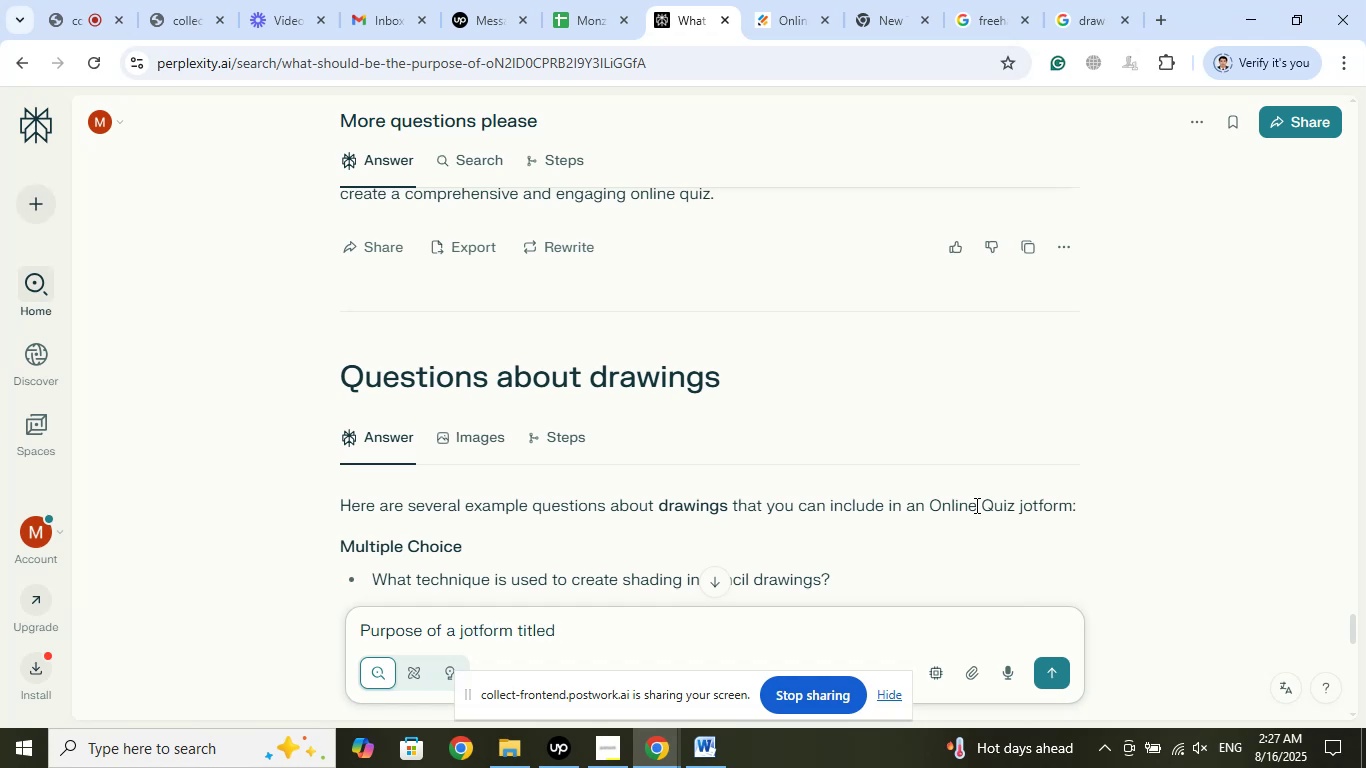 
key(Control+ControlLeft)
 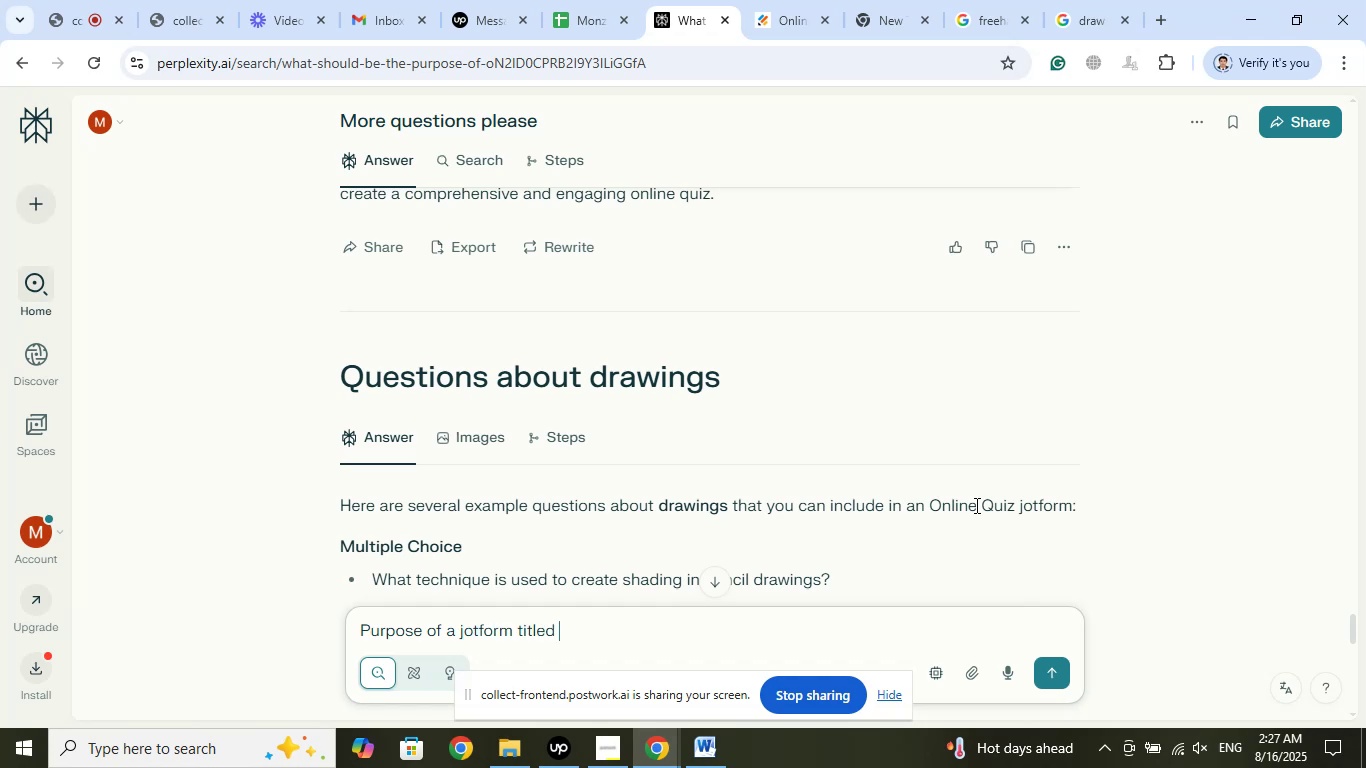 
key(Control+V)
 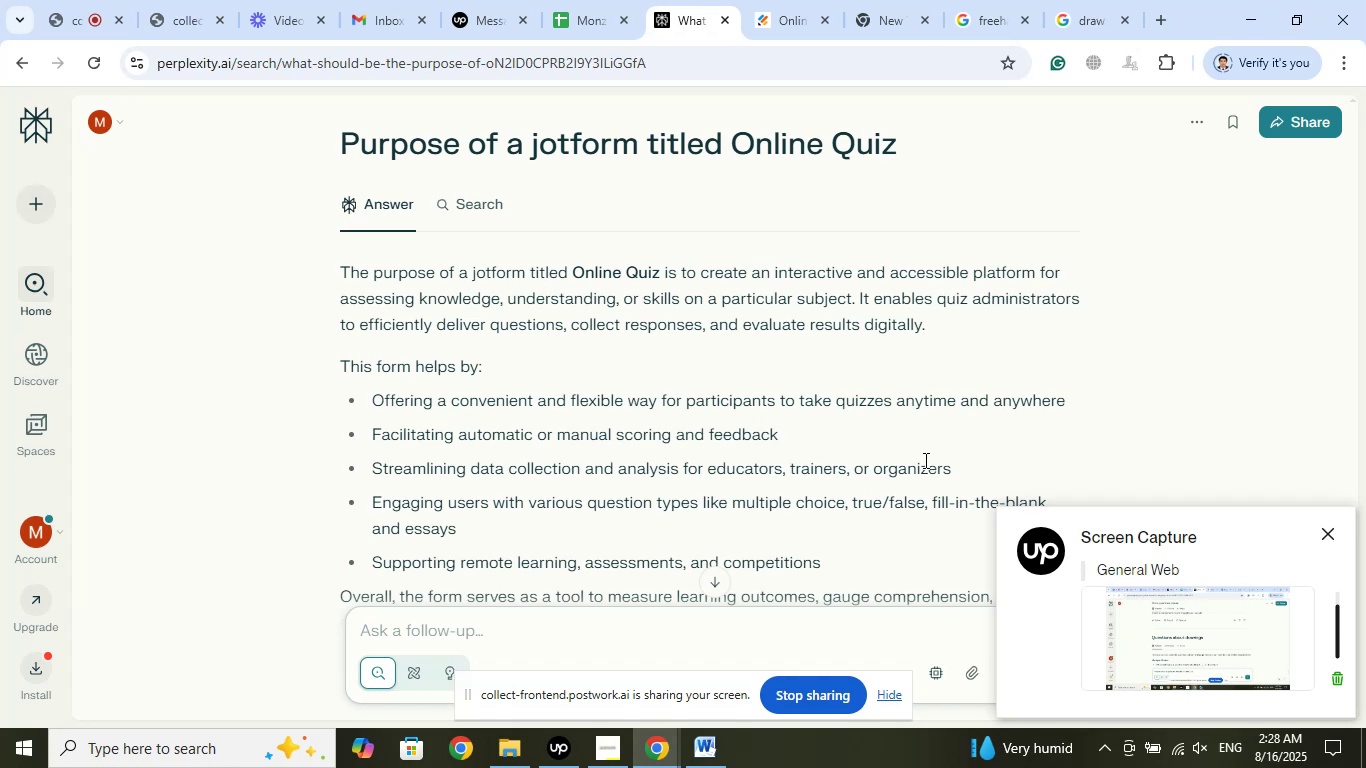 
wait(19.63)
 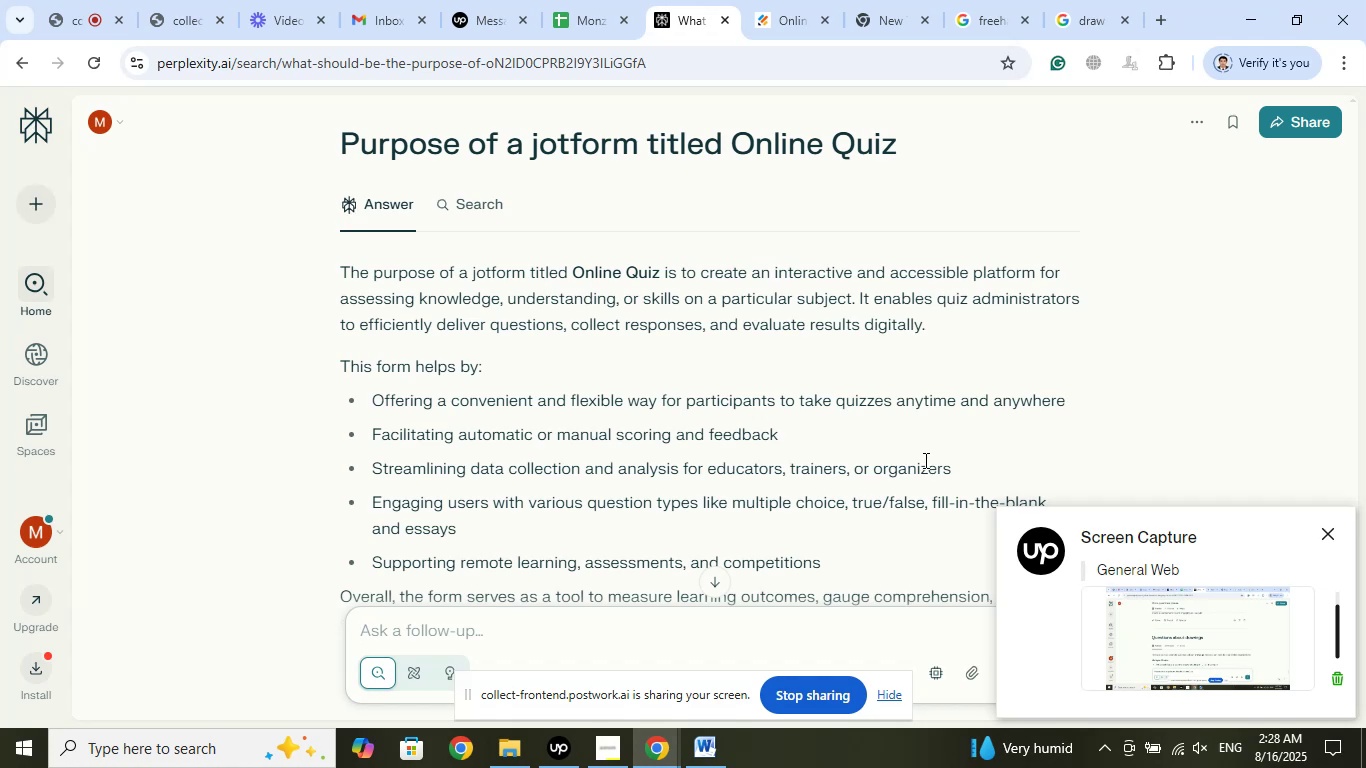 
left_click([606, 619])
 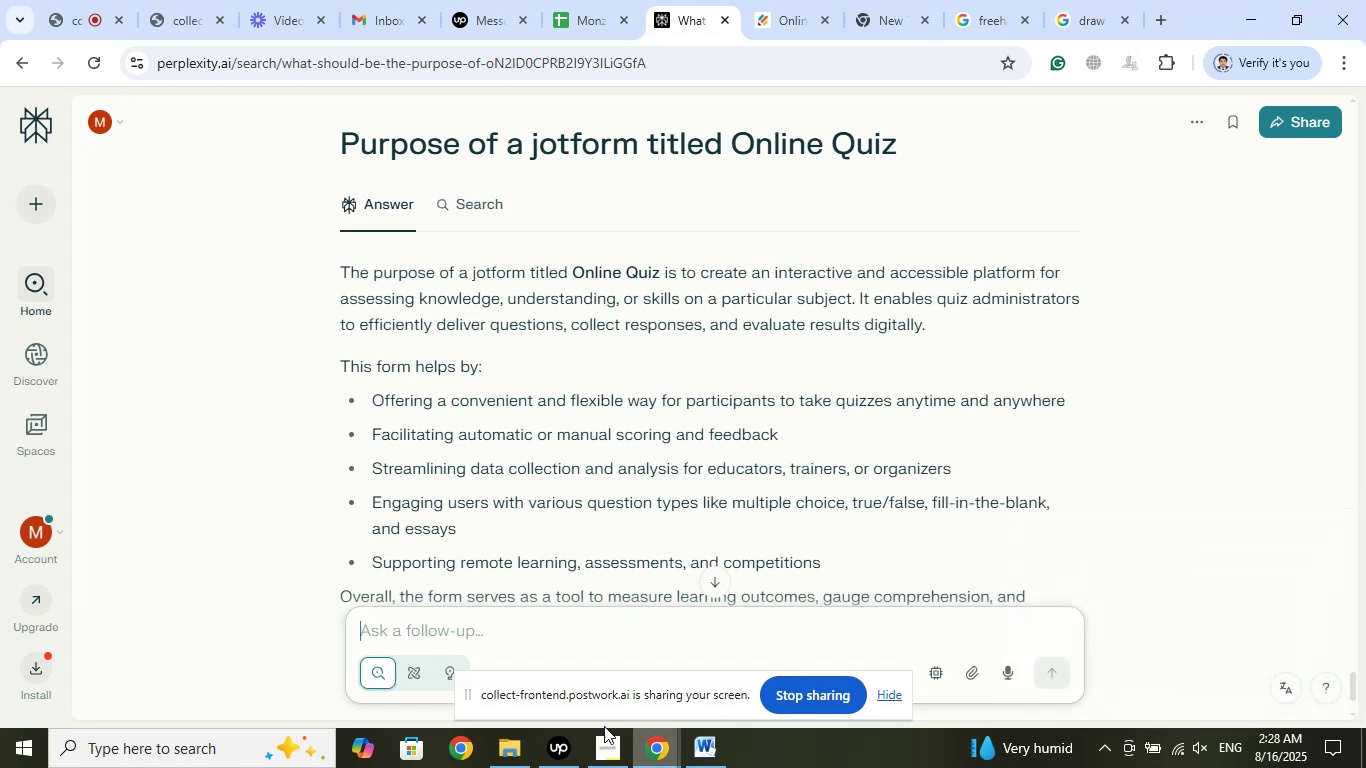 
left_click([562, 757])
 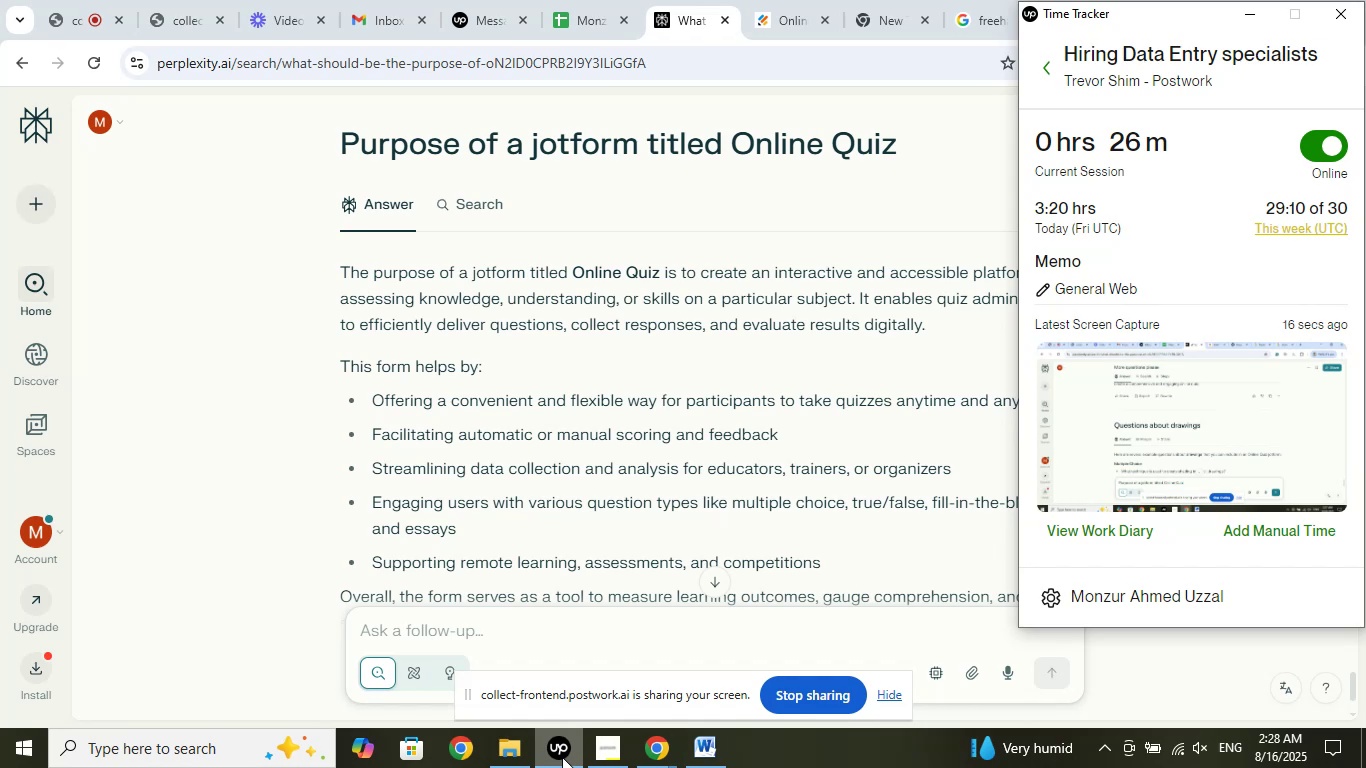 
left_click([562, 757])
 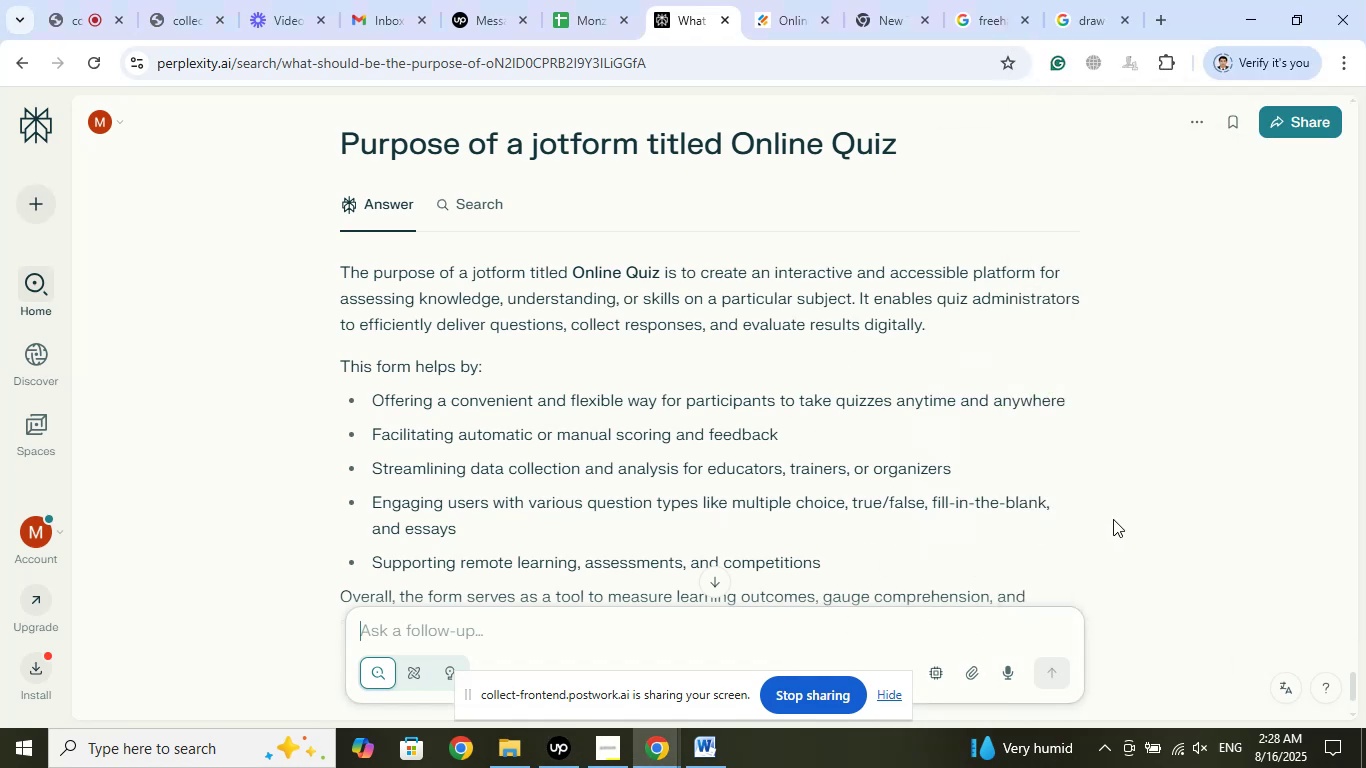 
type(in brief)
 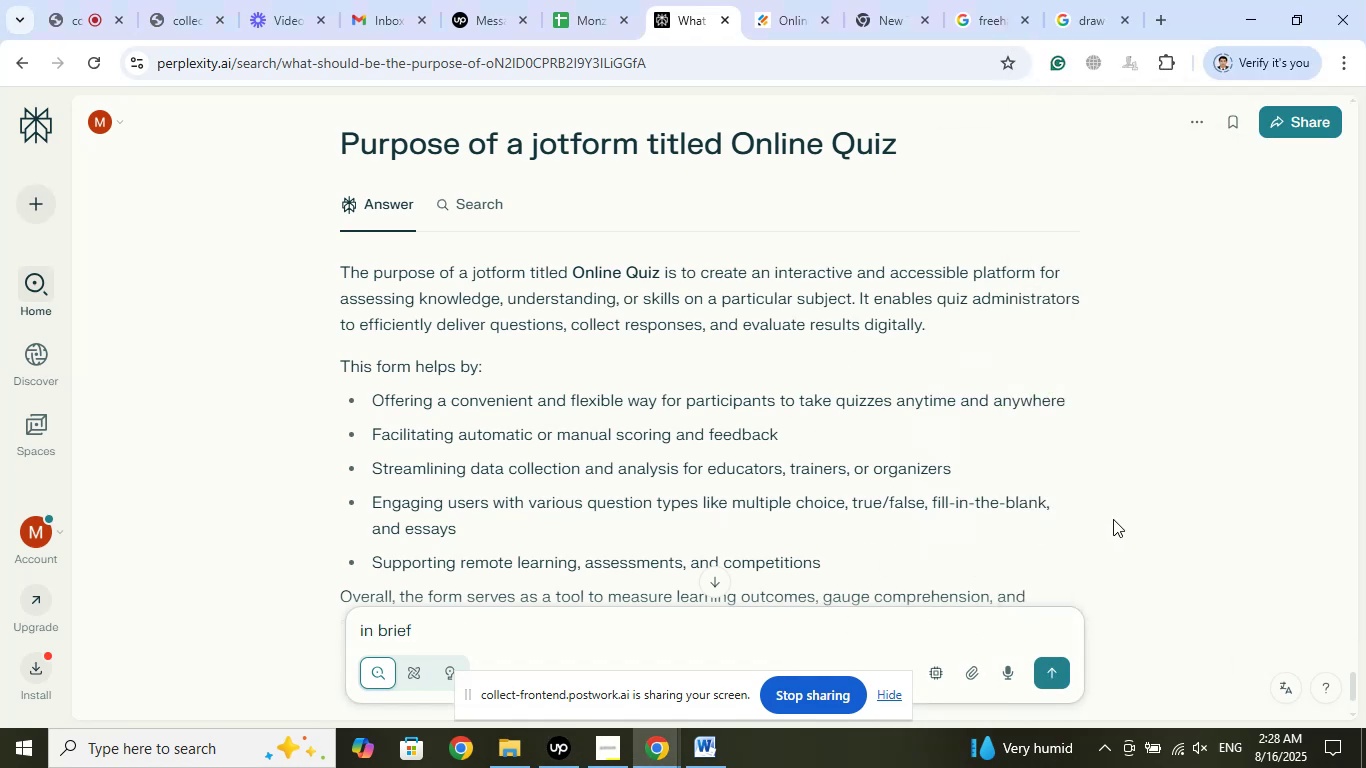 
key(Enter)
 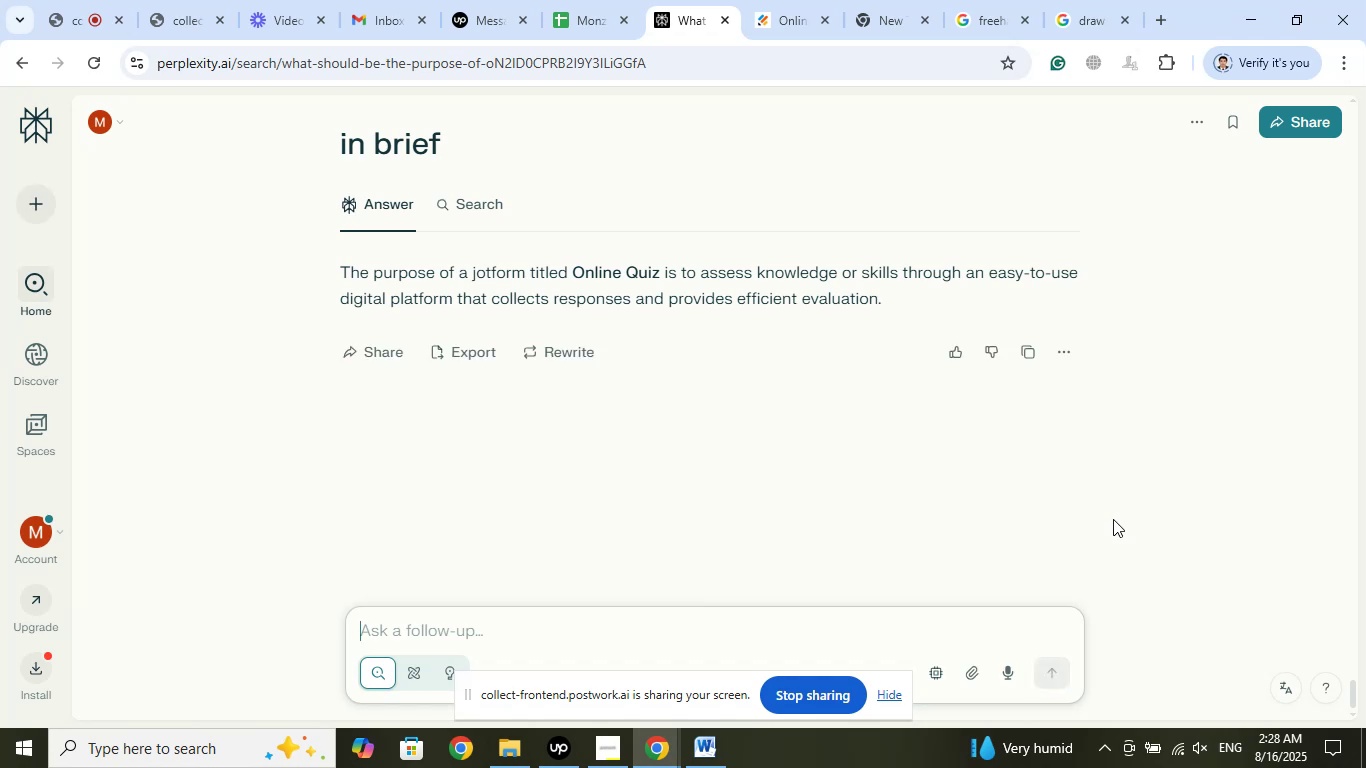 
wait(12.3)
 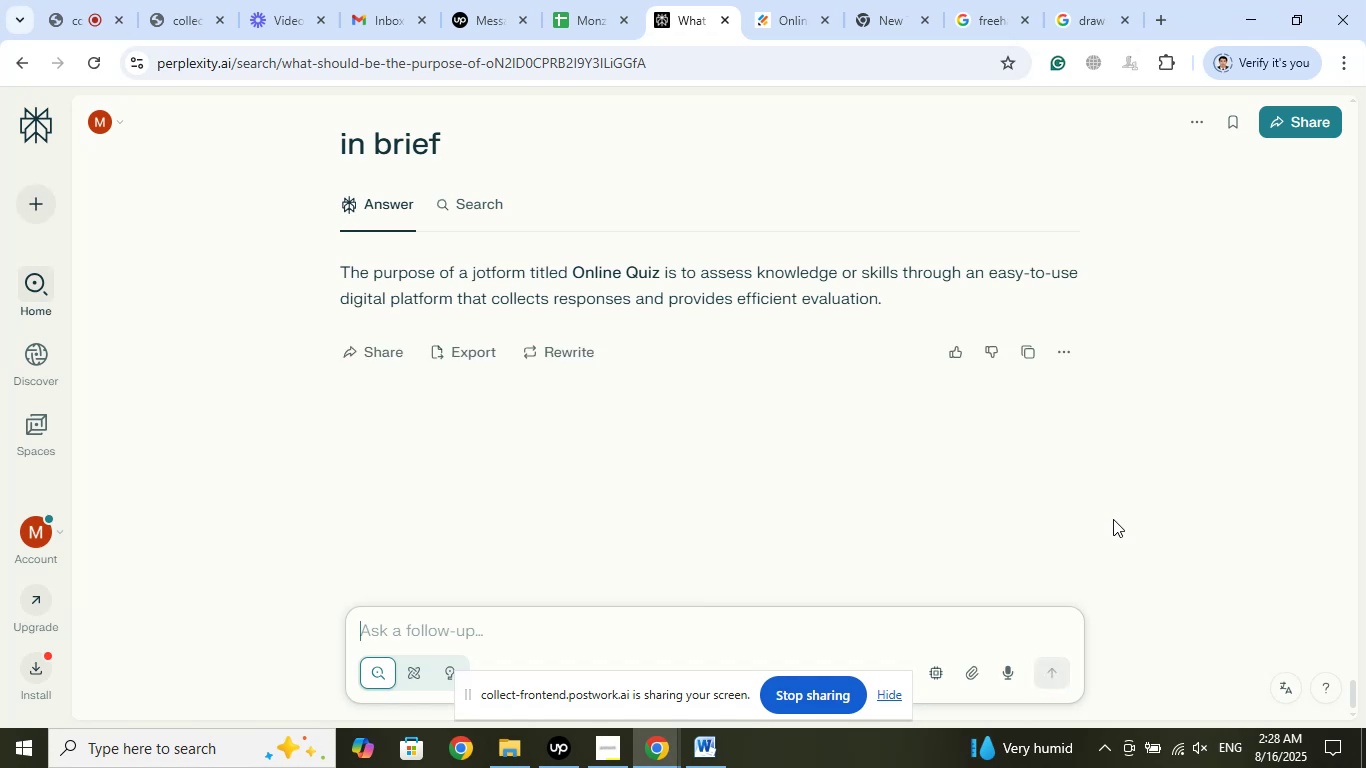 
left_click_drag(start_coordinate=[680, 278], to_coordinate=[881, 314])
 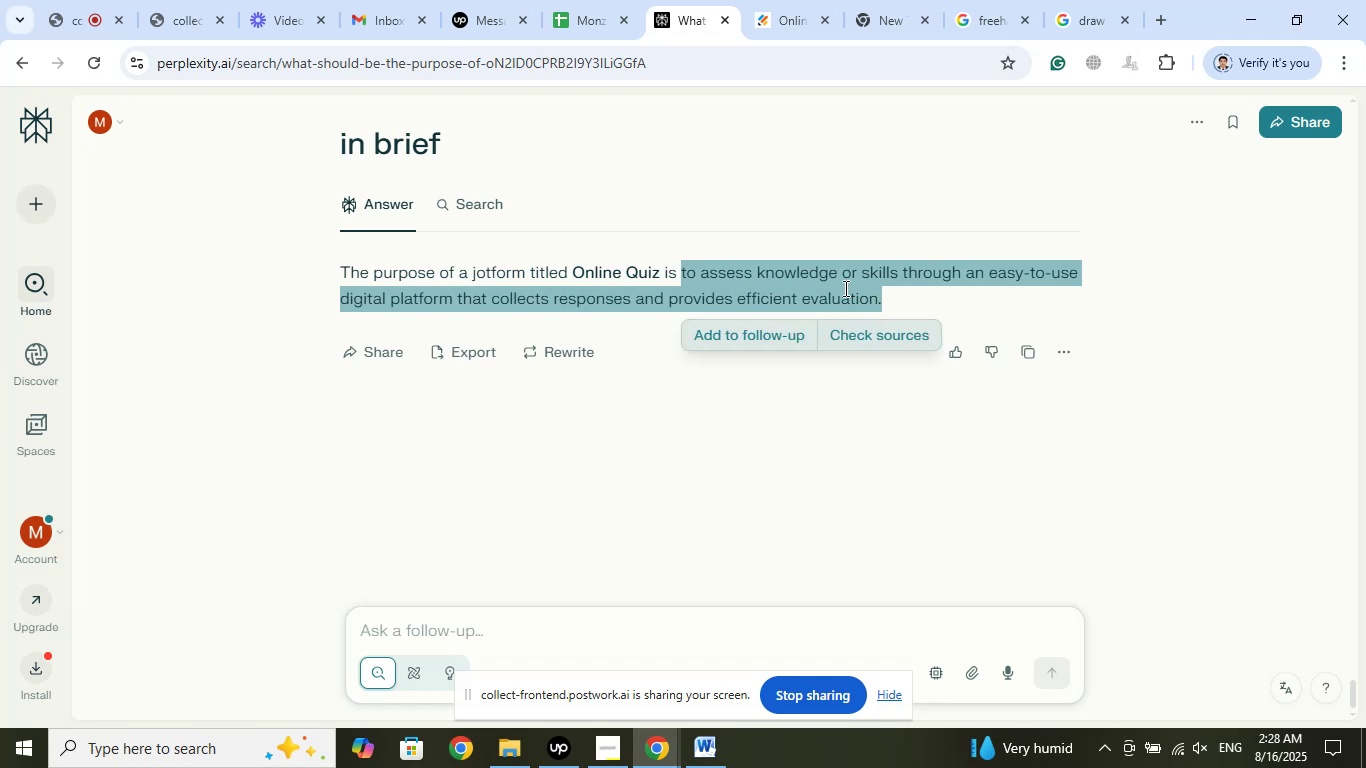 
right_click([840, 283])
 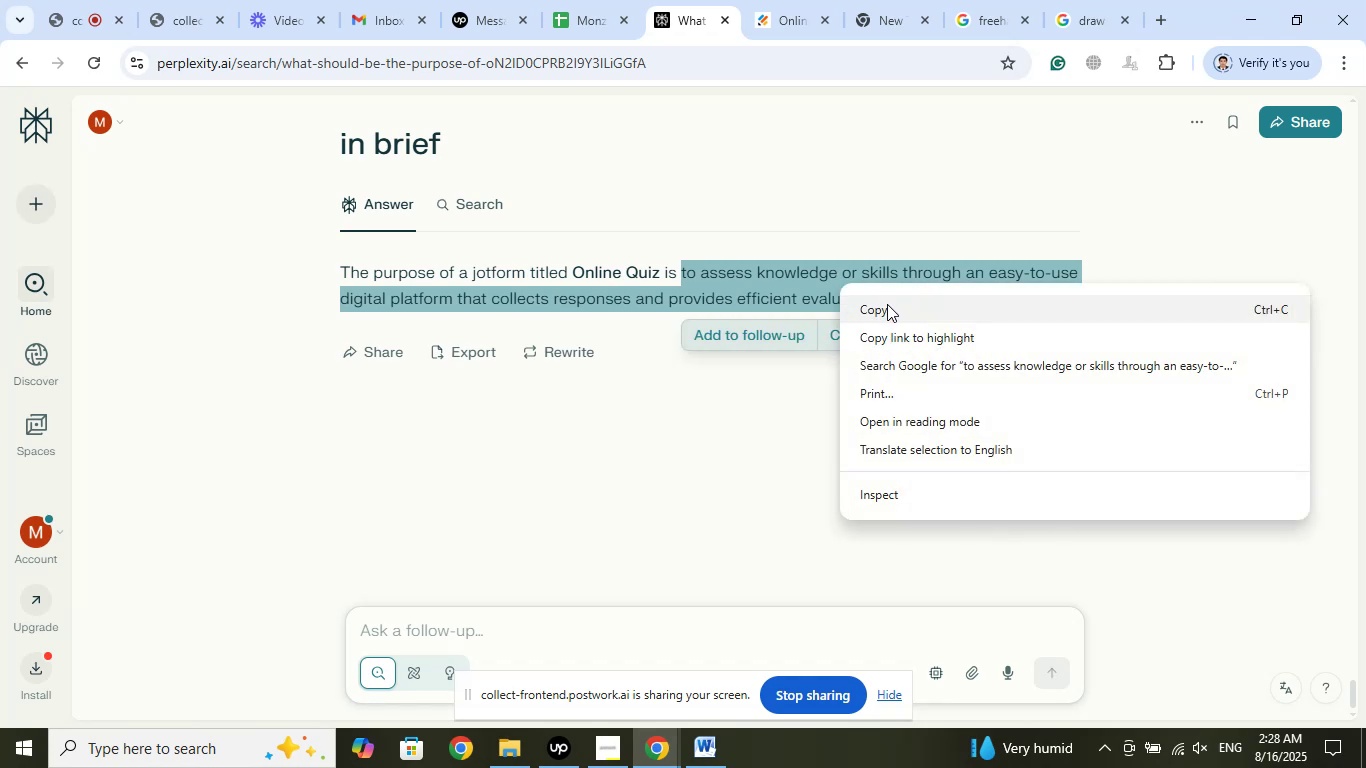 
left_click([887, 304])
 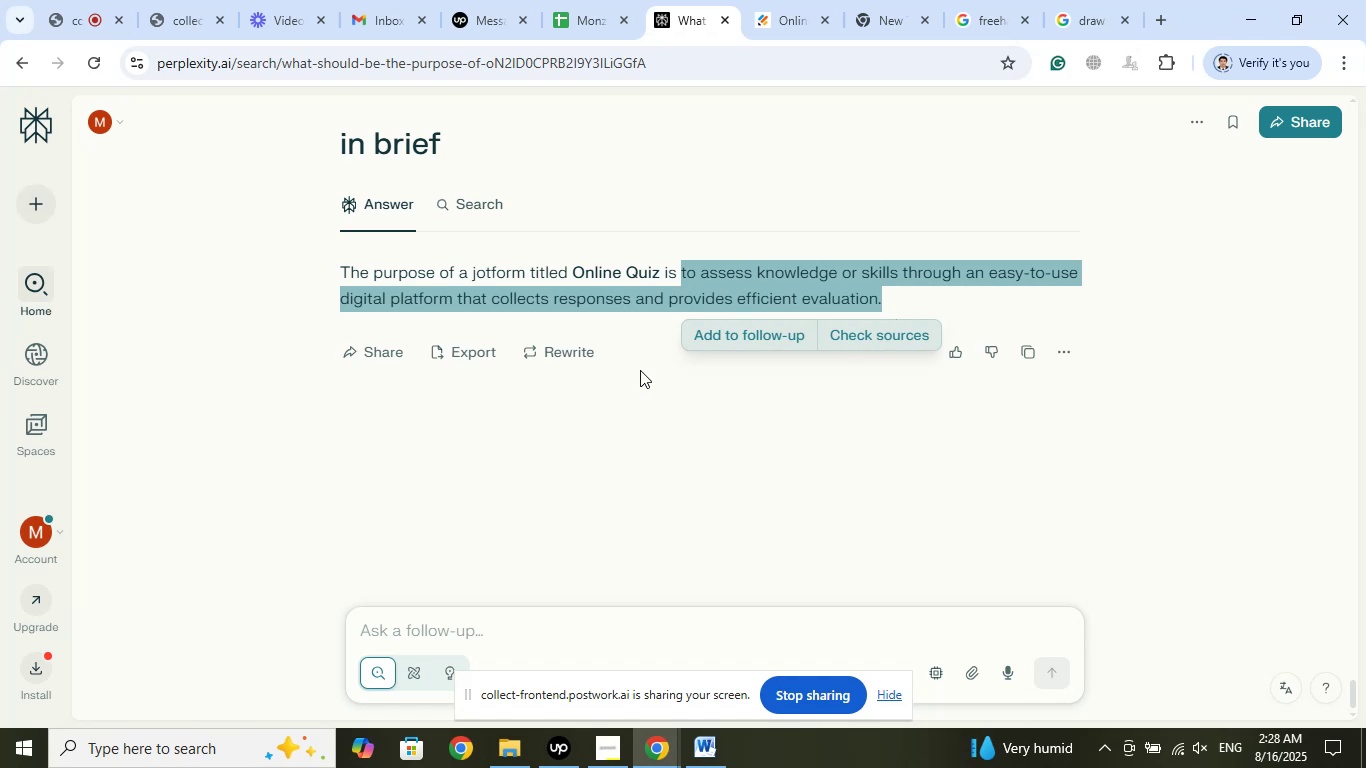 
left_click([594, 0])
 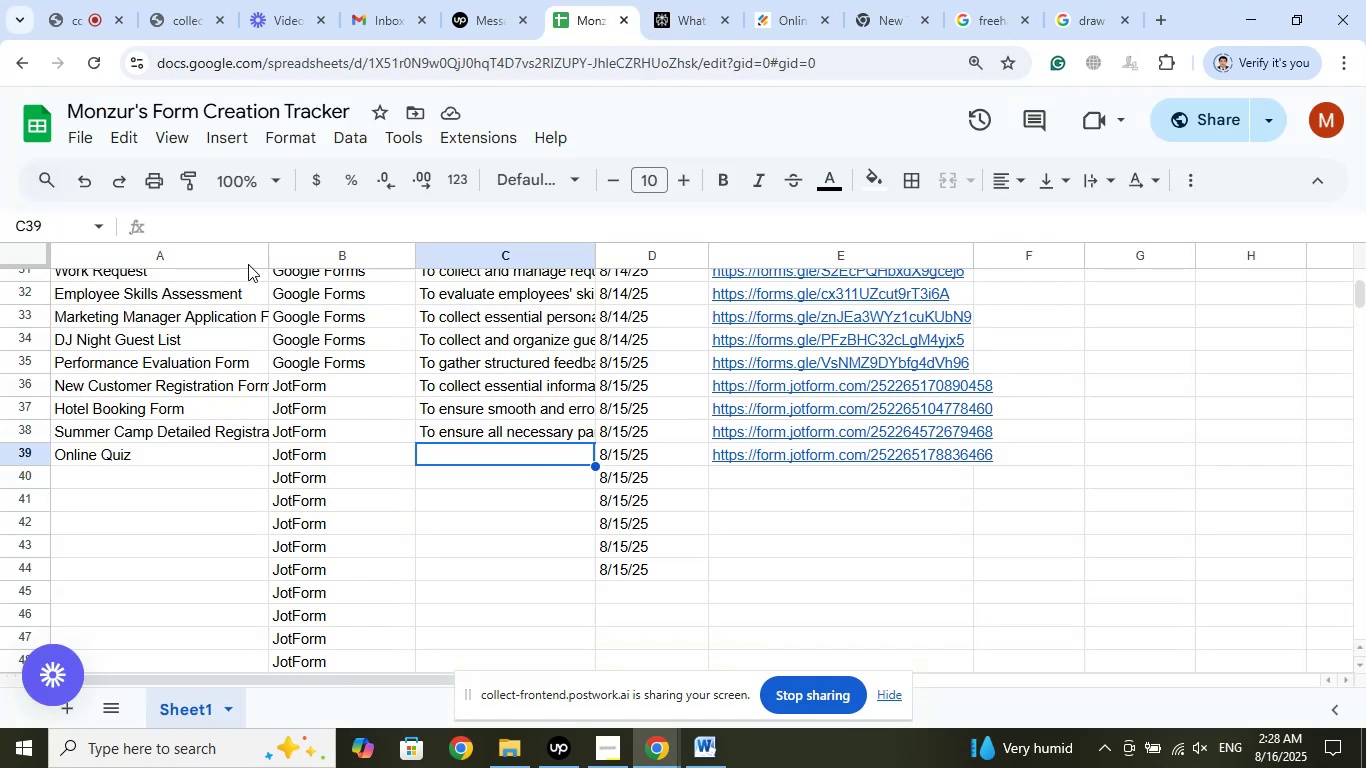 
left_click([204, 228])
 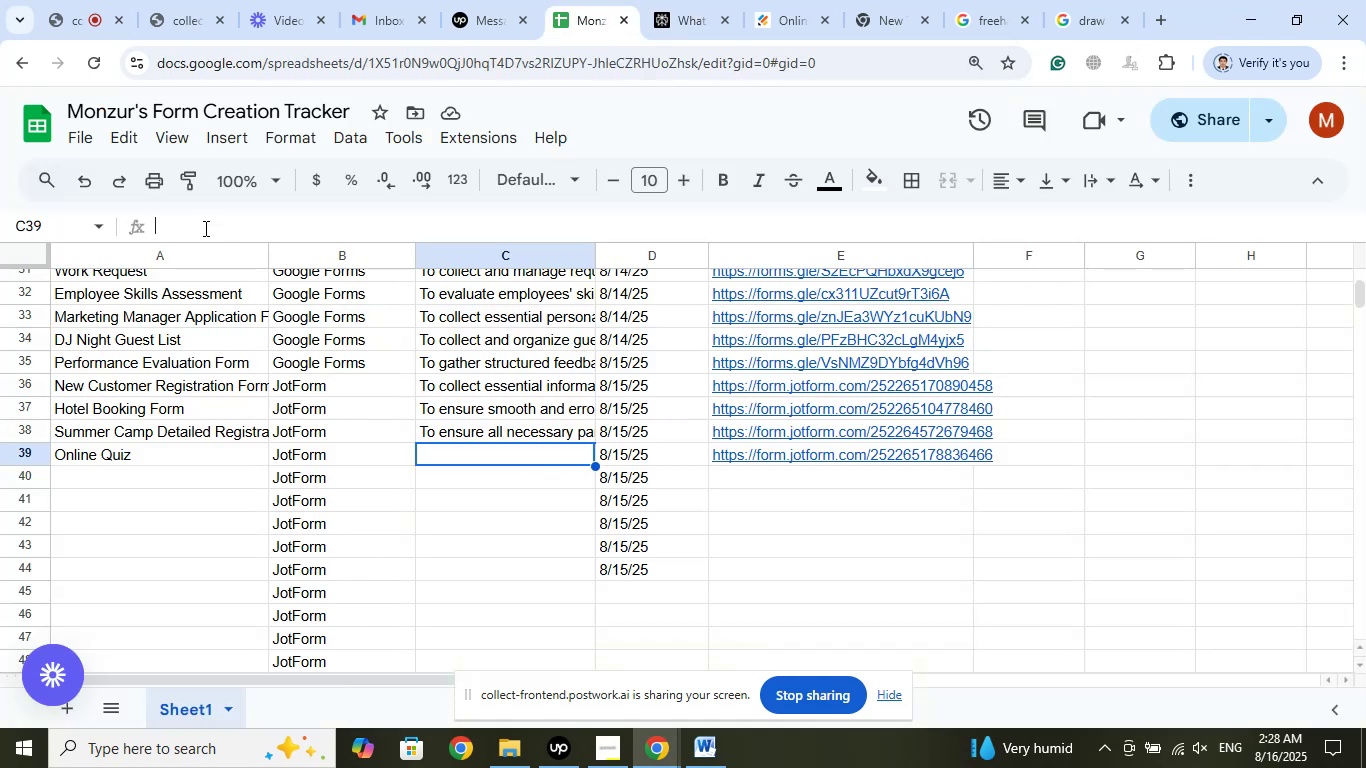 
right_click([204, 228])
 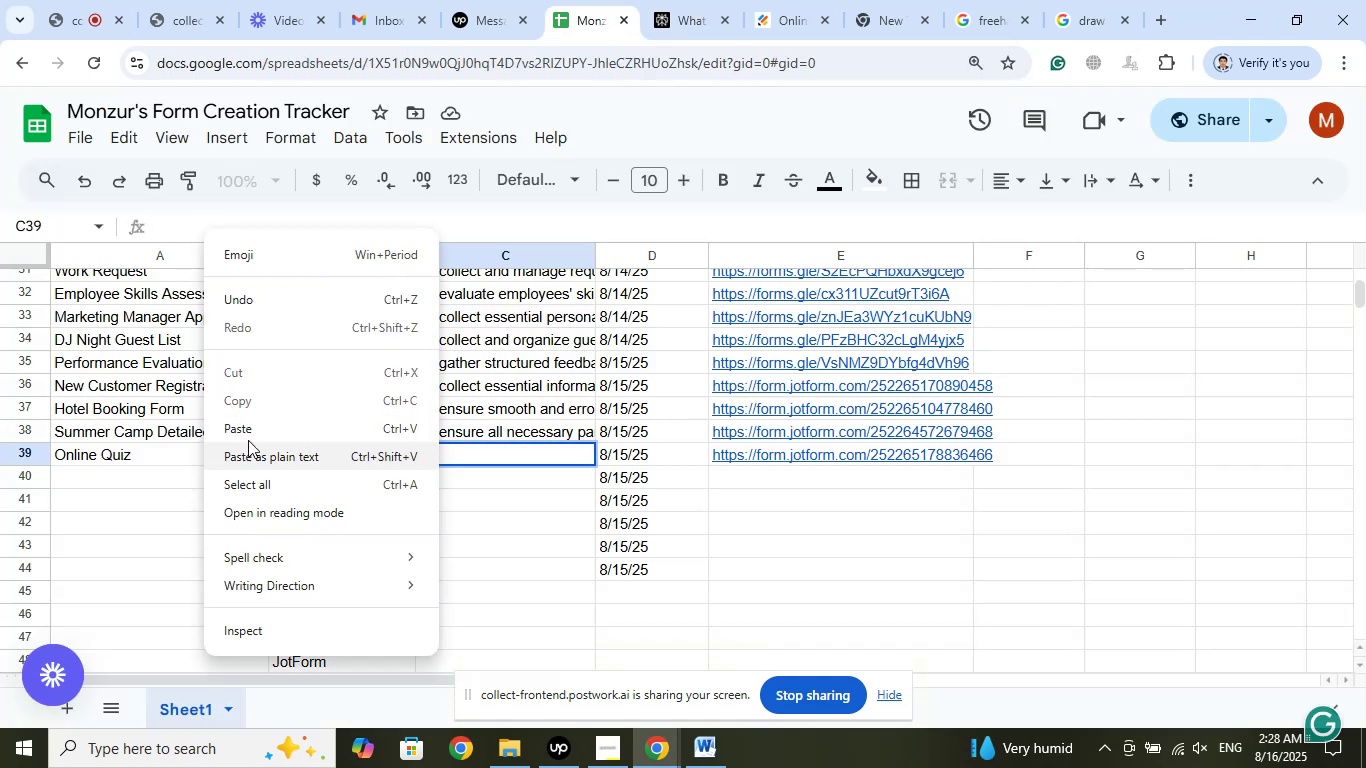 
left_click([248, 433])
 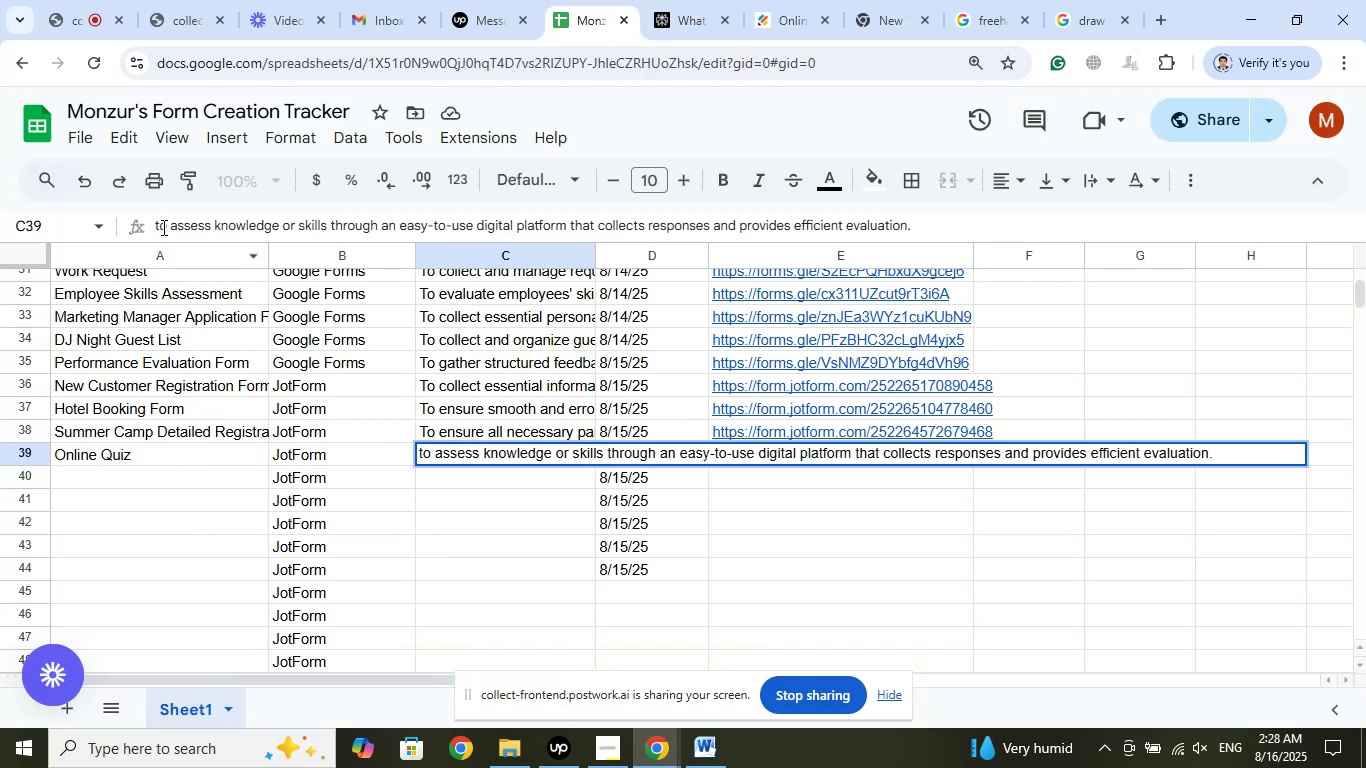 
left_click([159, 225])
 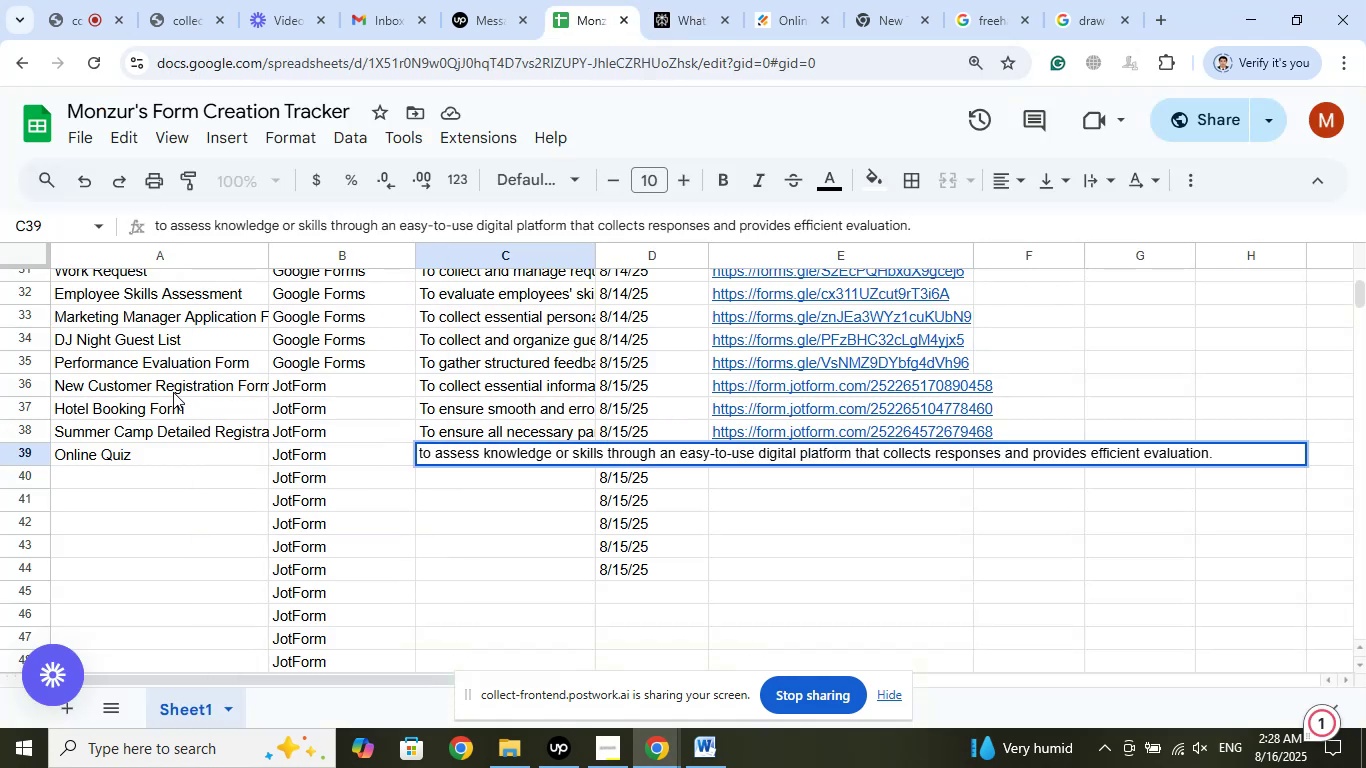 
key(Backspace)
 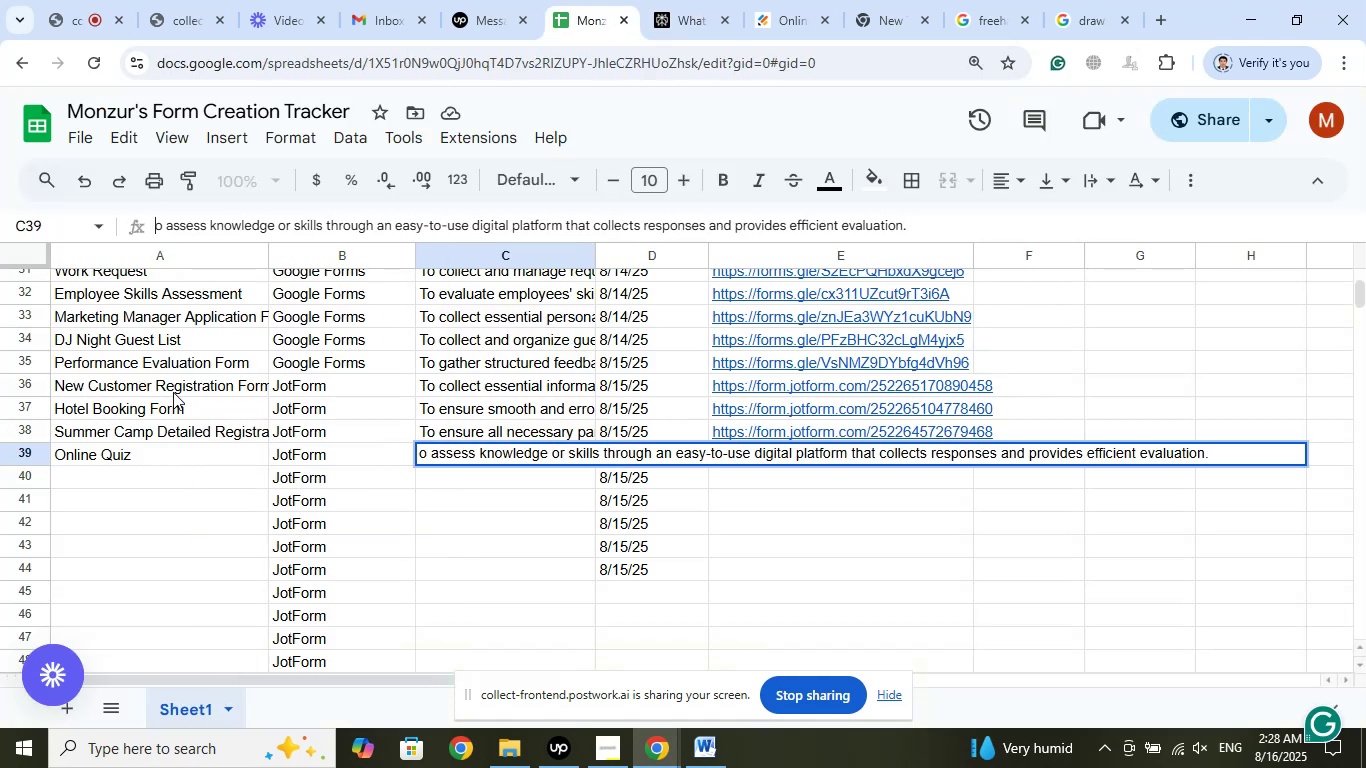 
key(Shift+ShiftLeft)
 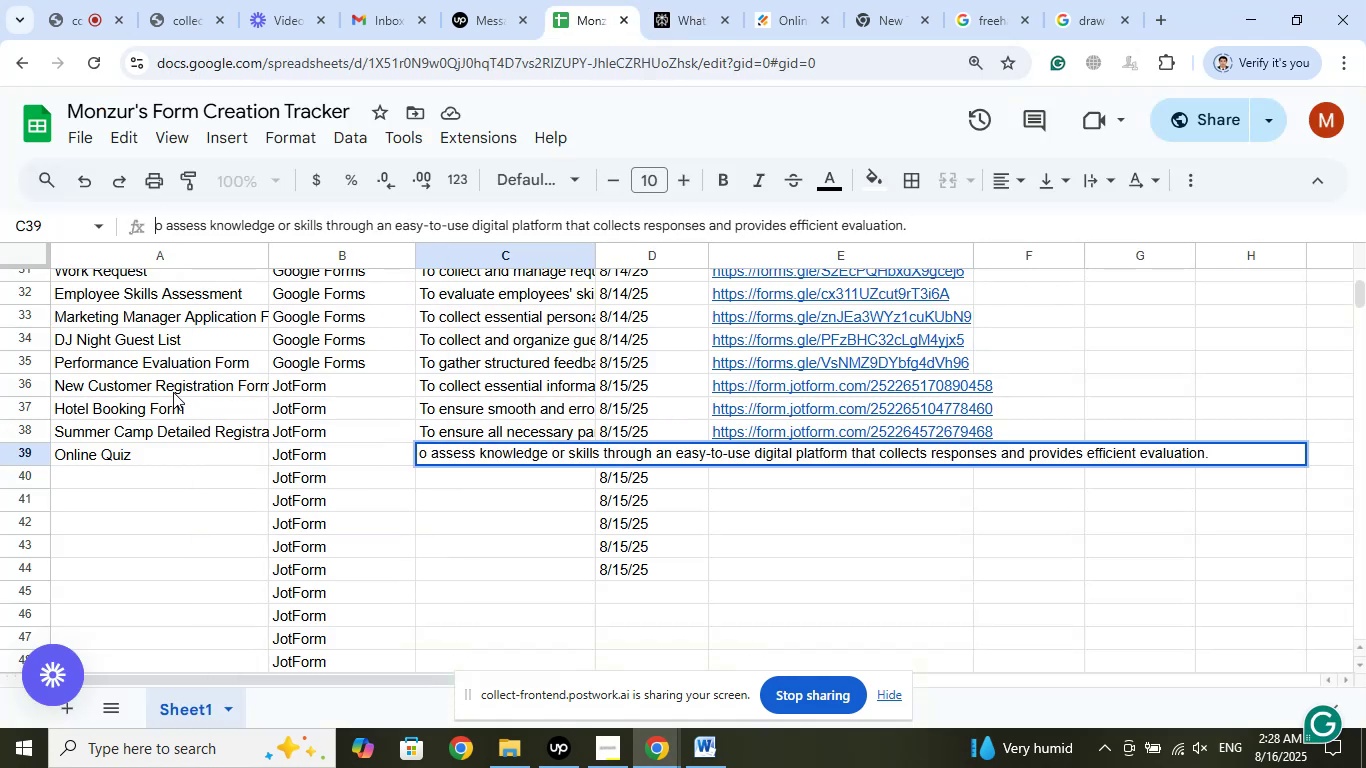 
key(Shift+T)
 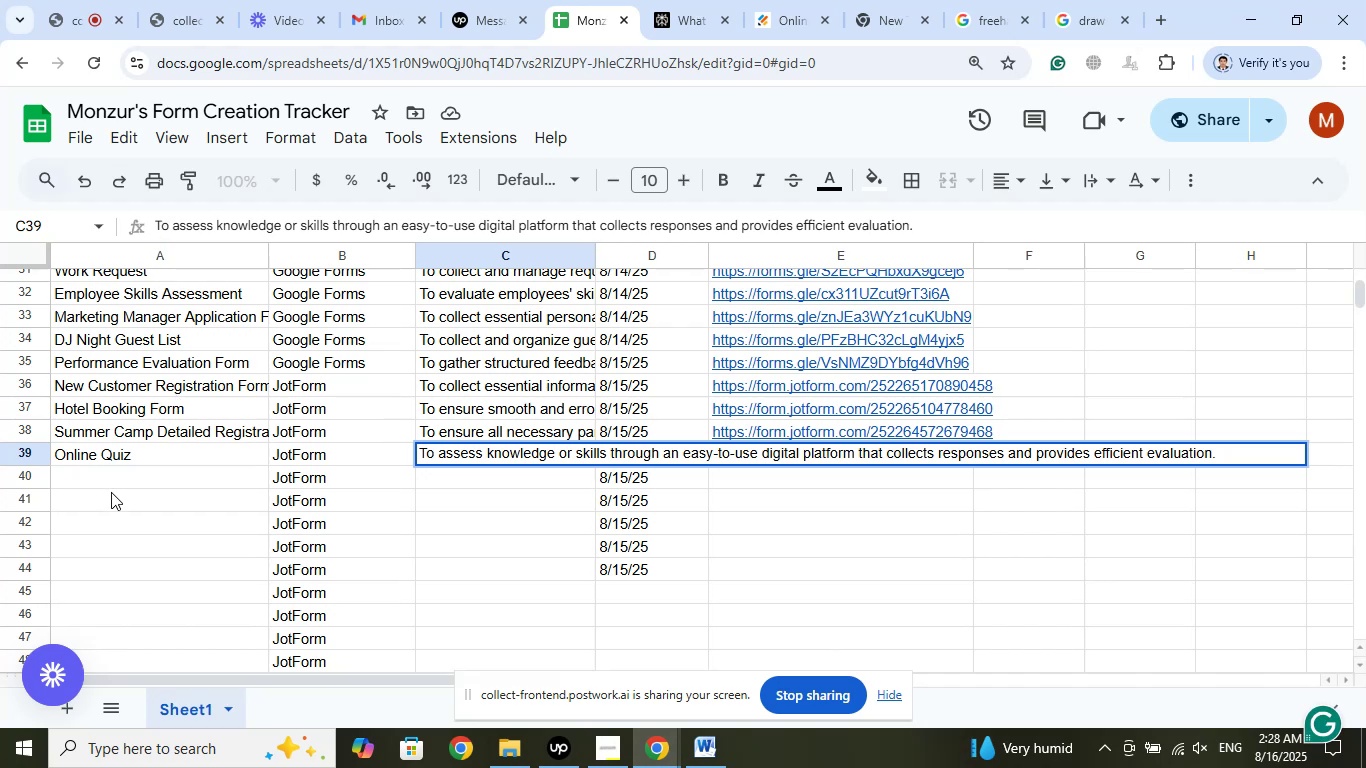 
left_click([126, 482])
 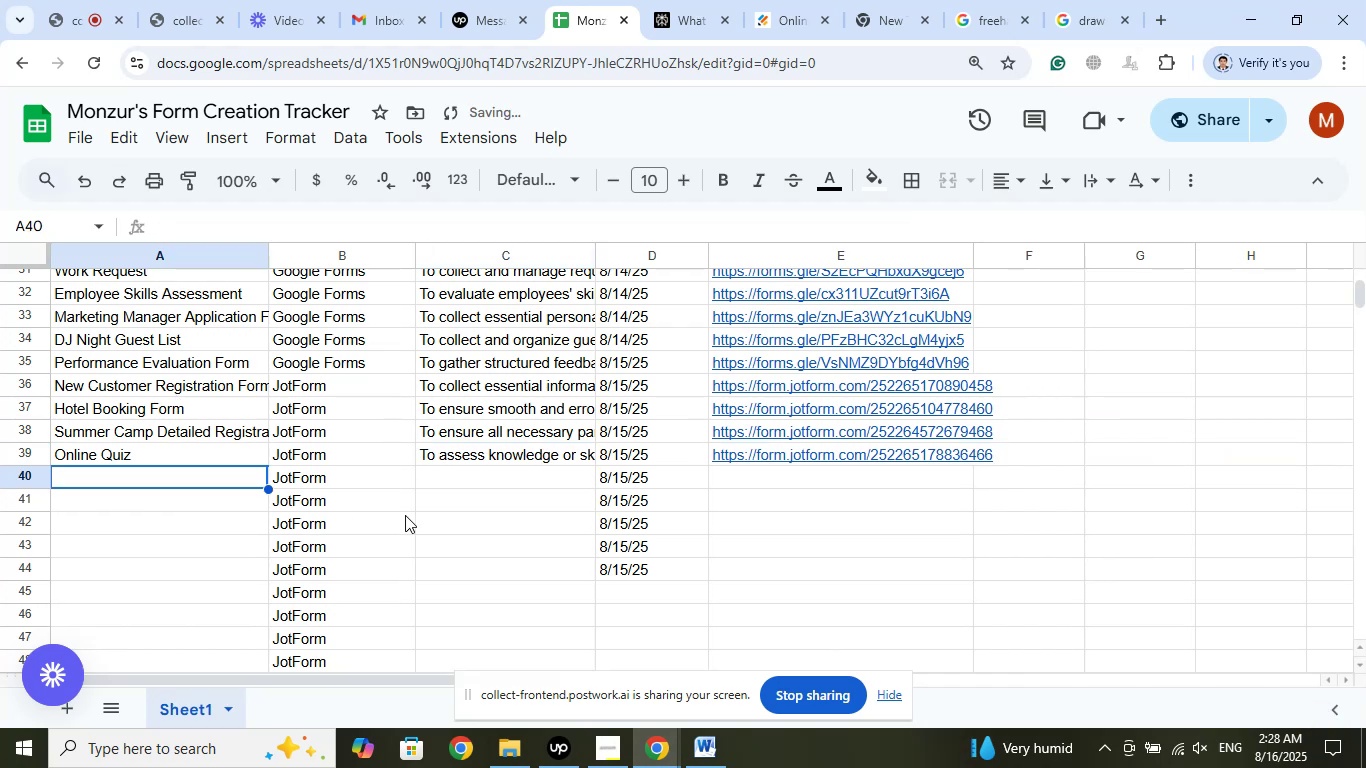 
scroll: coordinate [492, 482], scroll_direction: down, amount: 2.0
 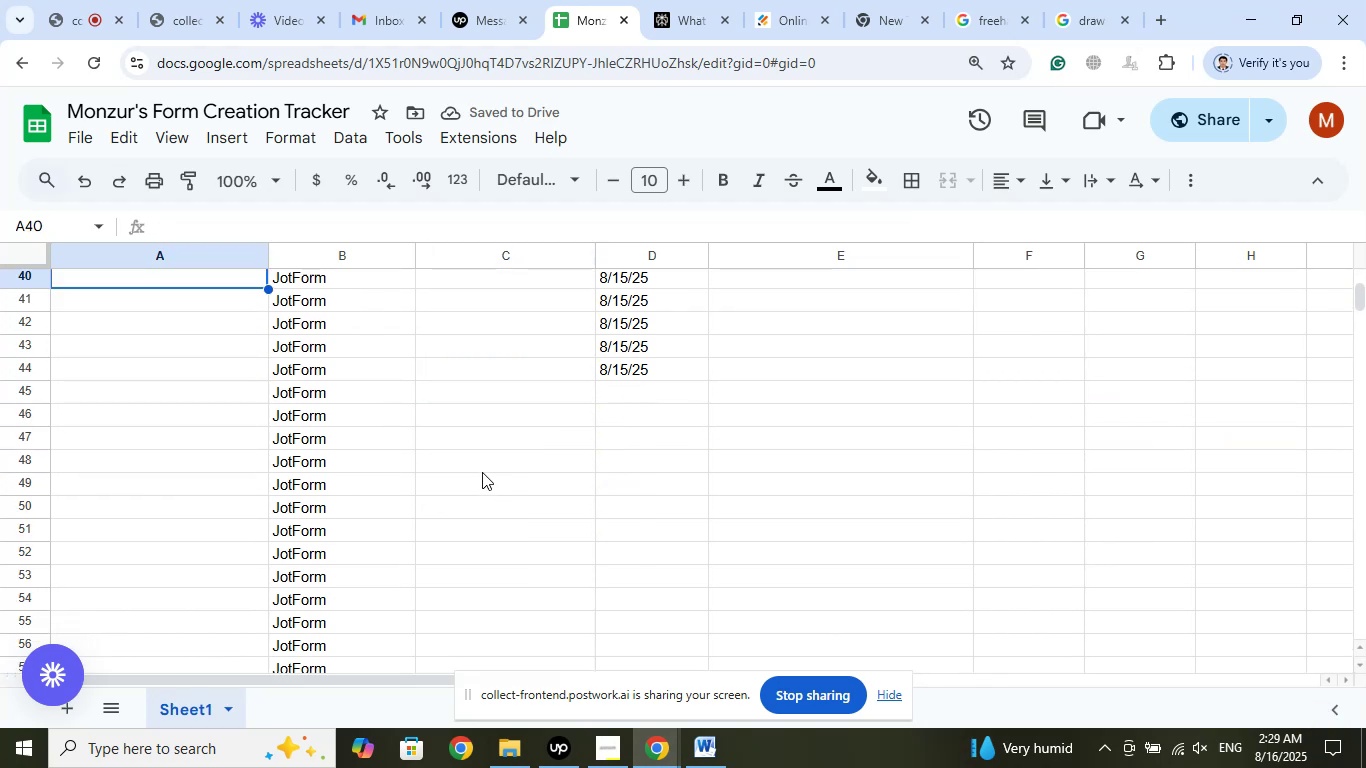 
scroll: coordinate [482, 472], scroll_direction: up, amount: 1.0
 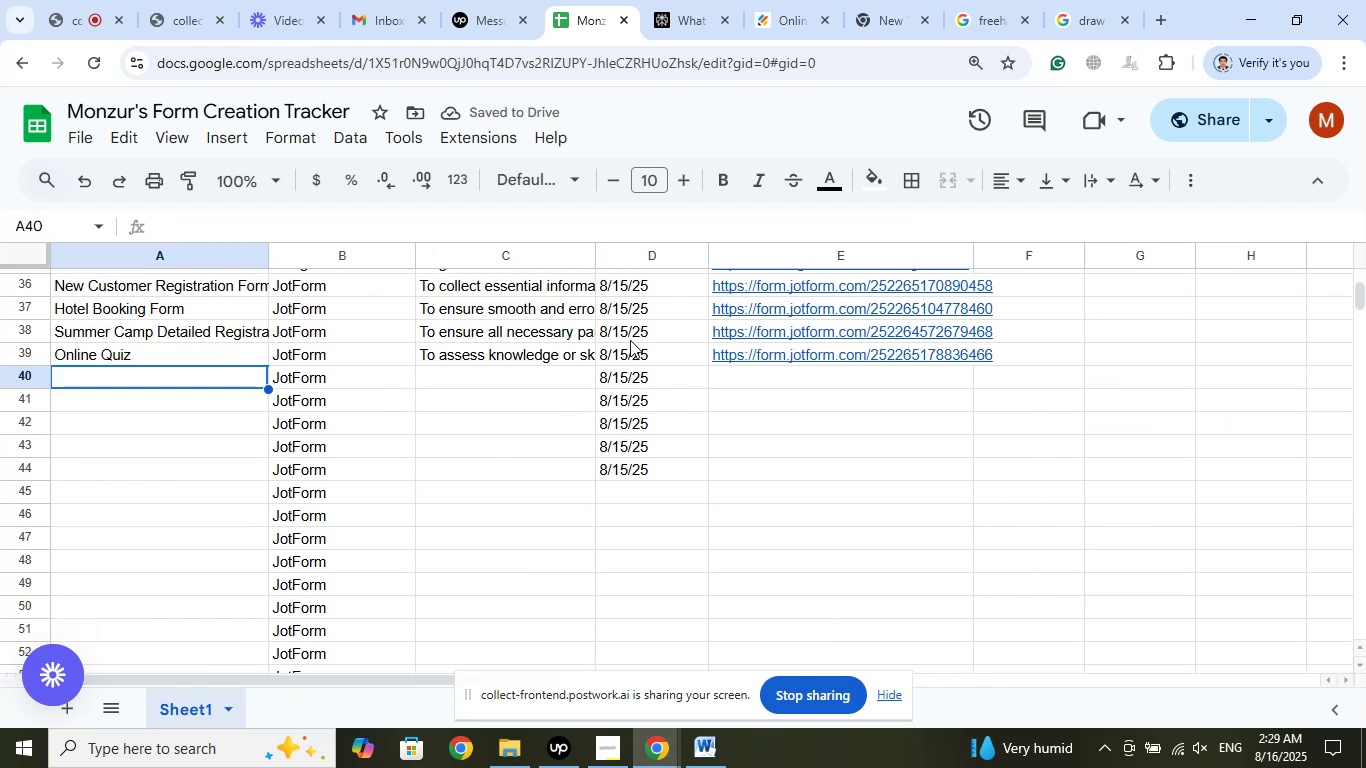 
left_click([629, 354])
 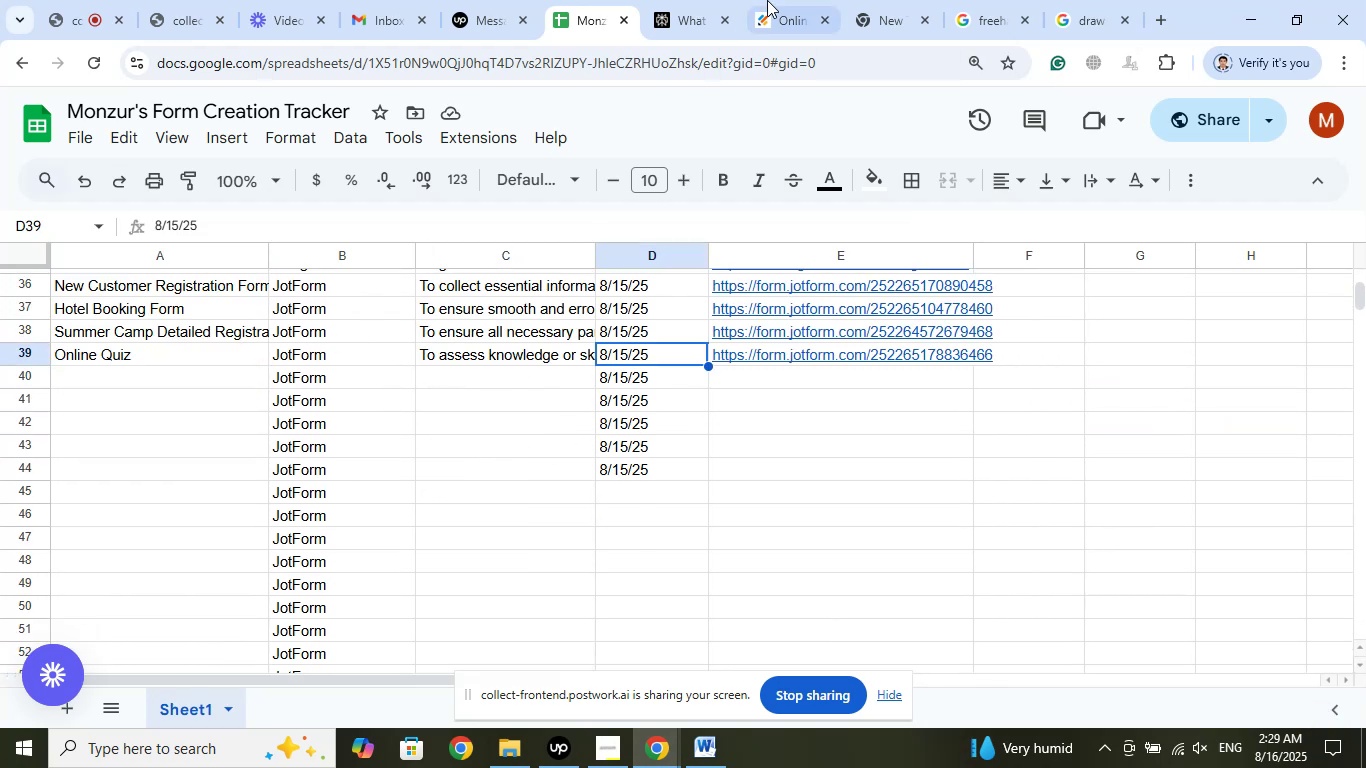 
left_click([801, 0])
 